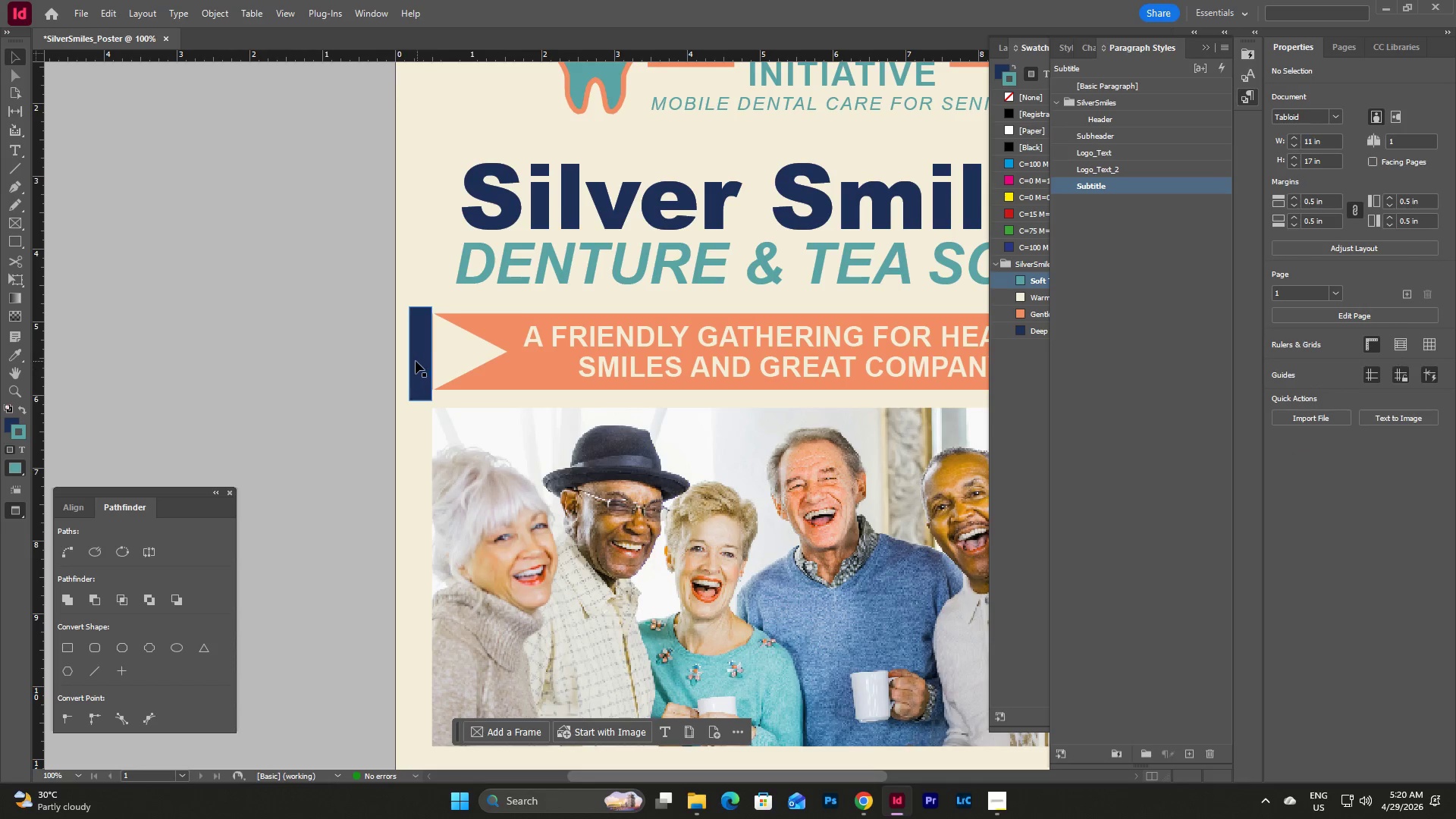 
left_click([416, 361])
 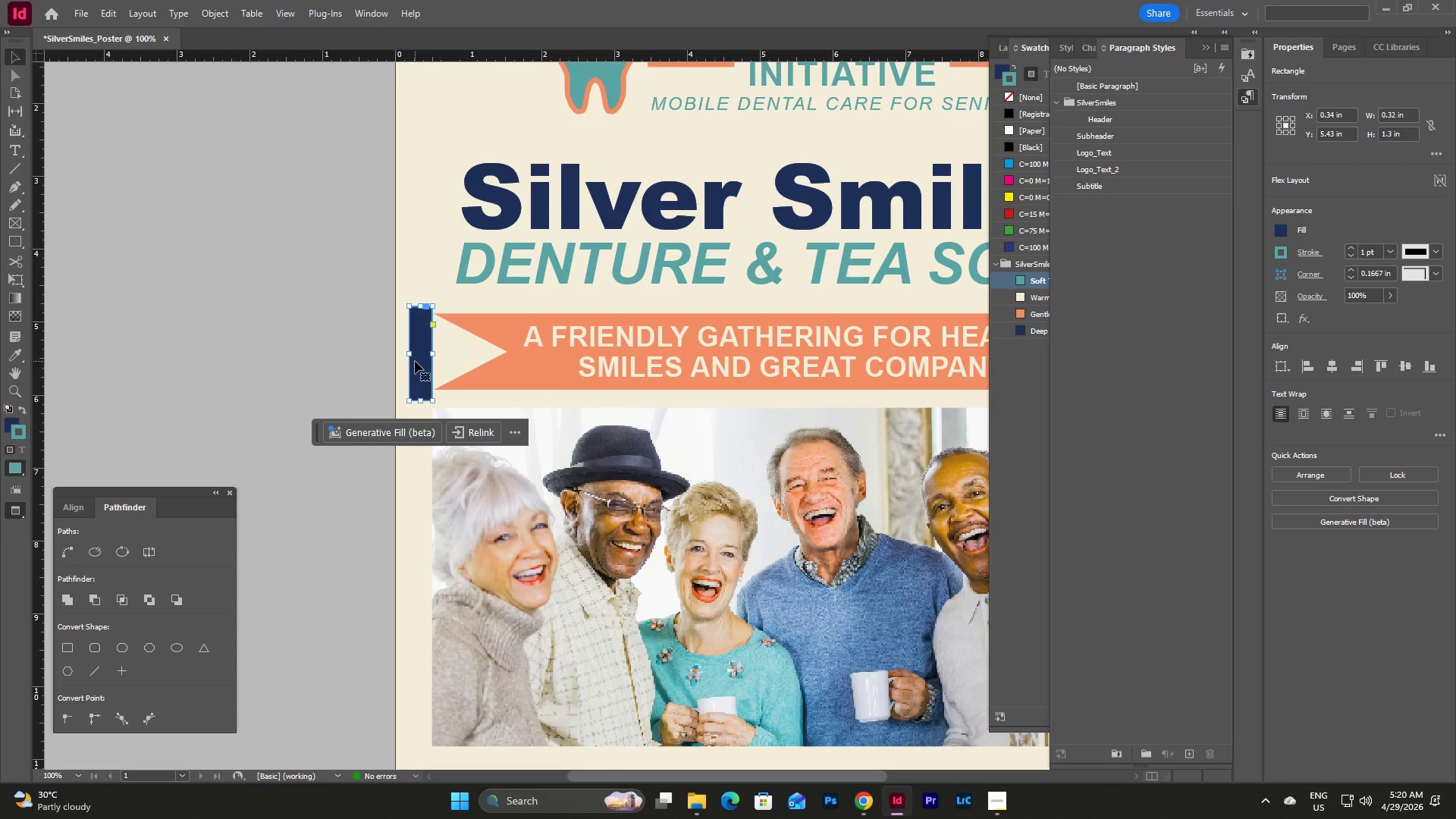 
key(ArrowRight)
 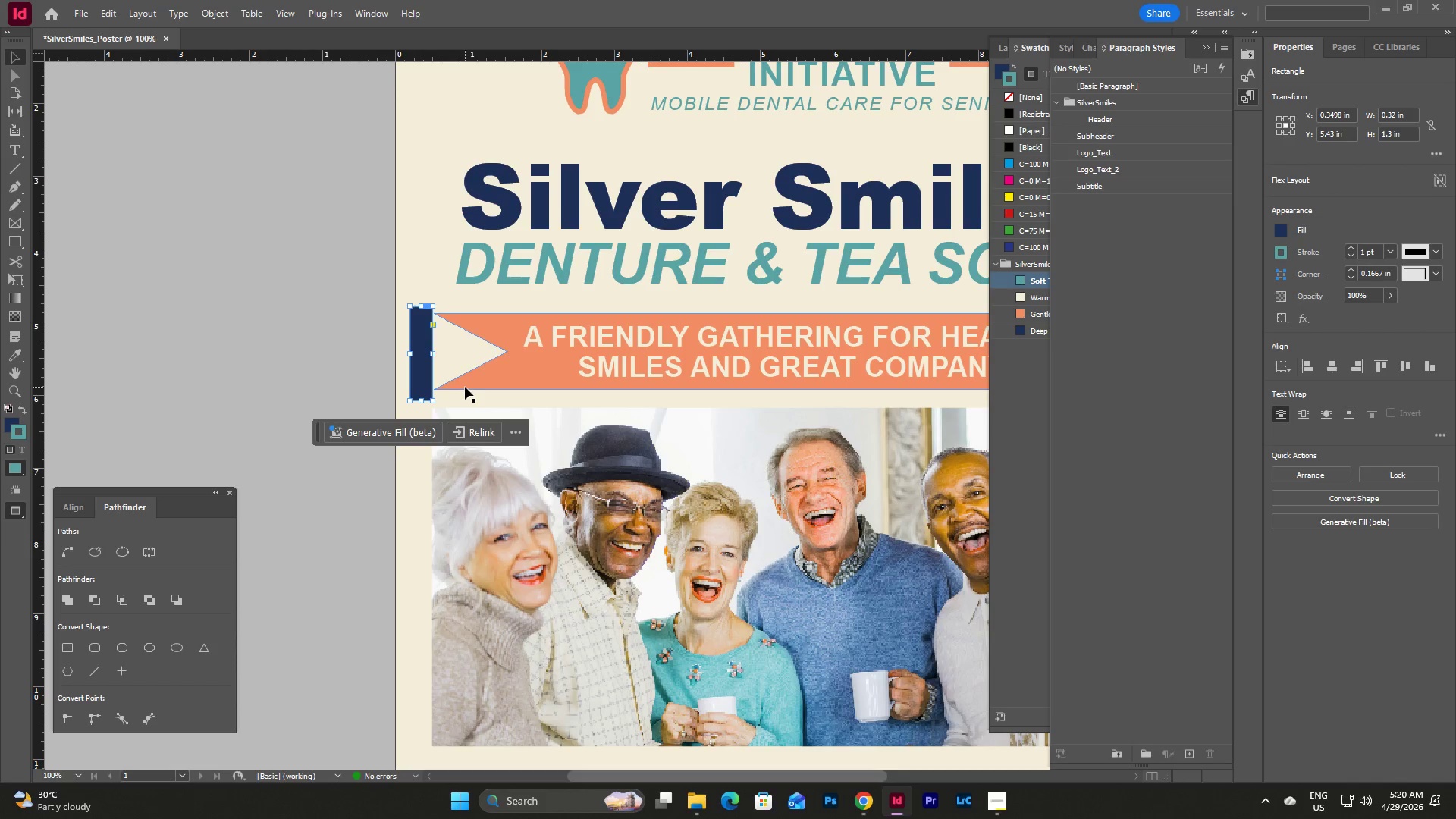 
left_click([478, 399])
 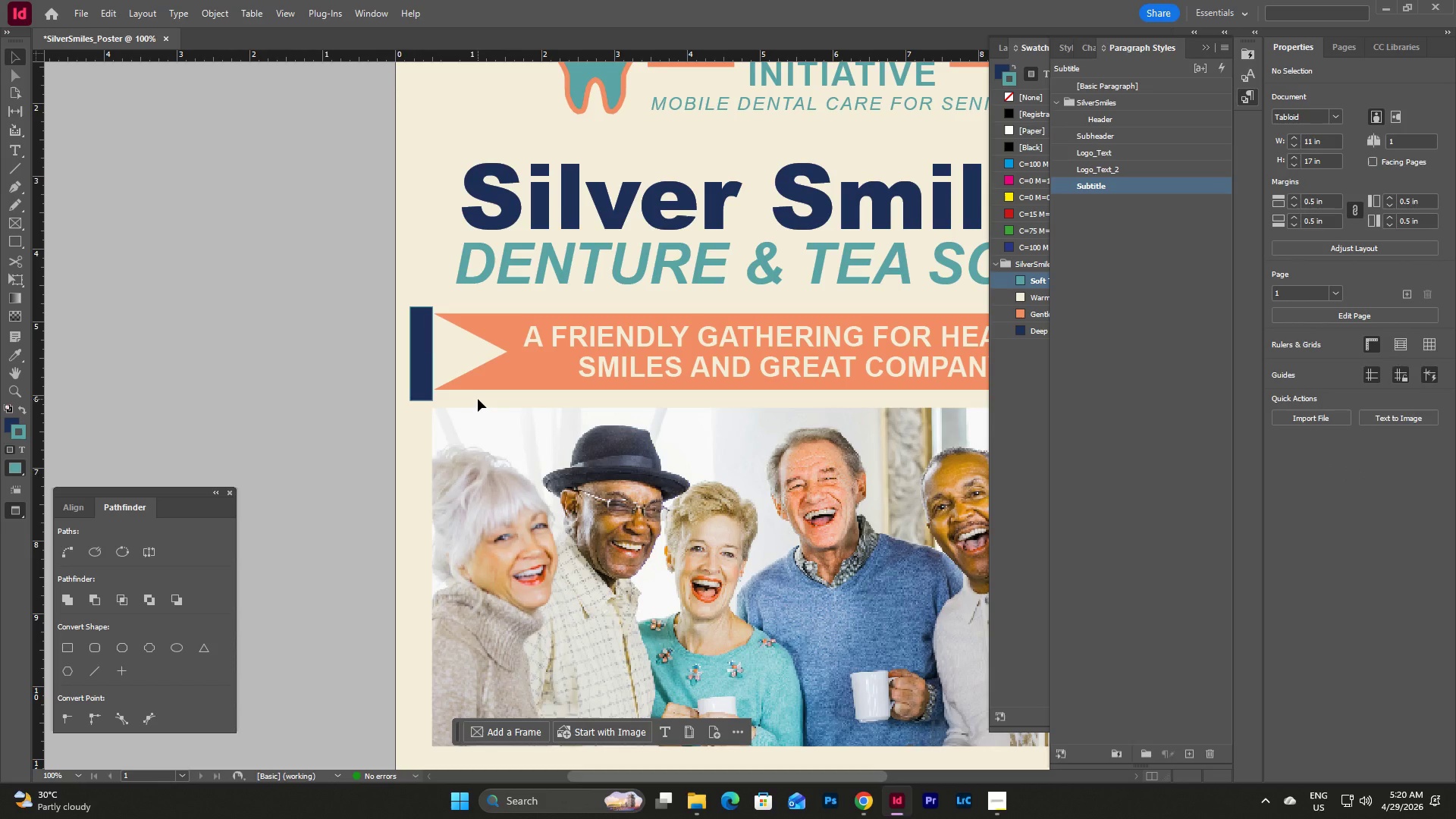 
left_click([478, 399])
 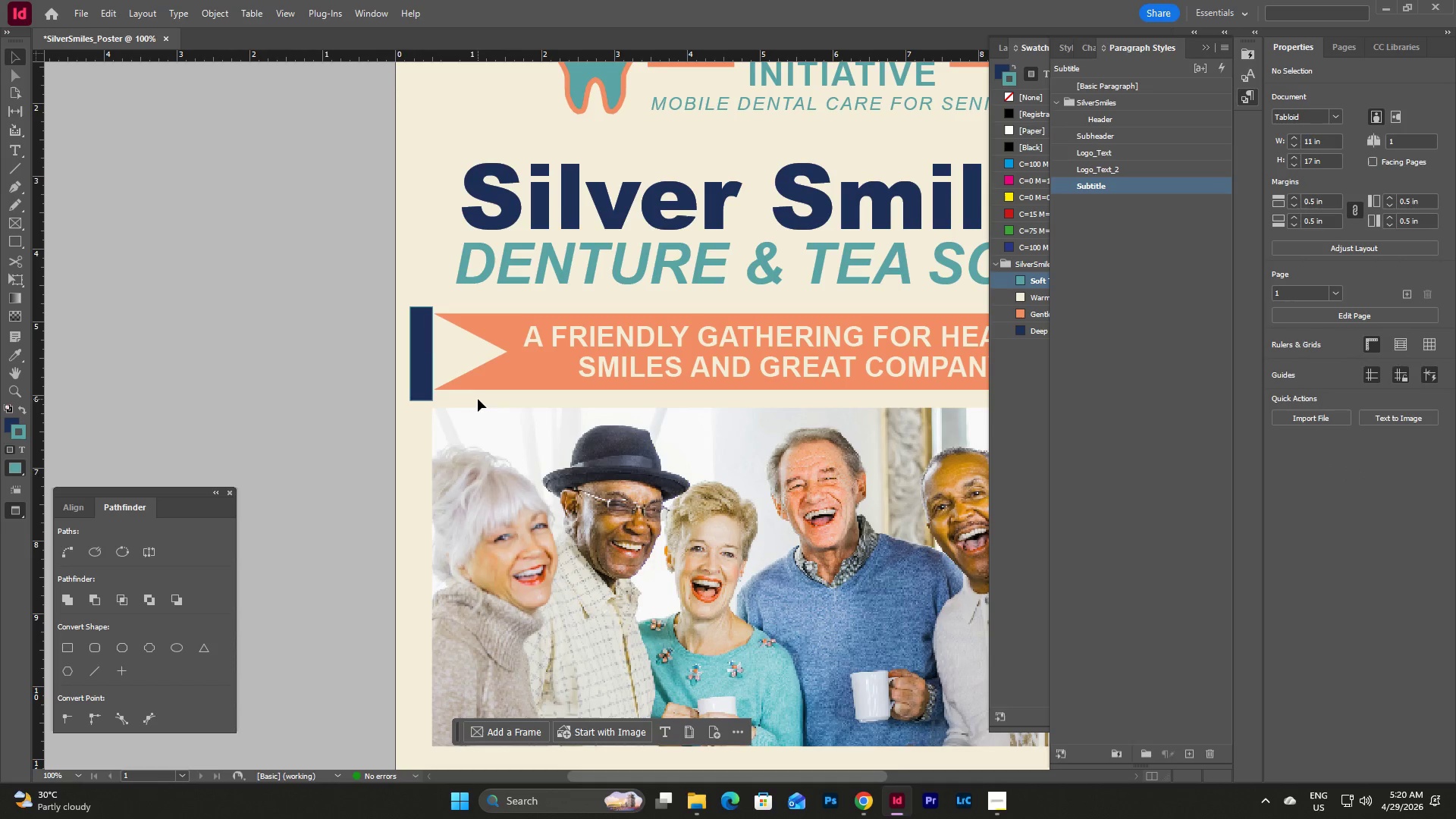 
left_click_drag(start_coordinate=[478, 399], to_coordinate=[417, 327])
 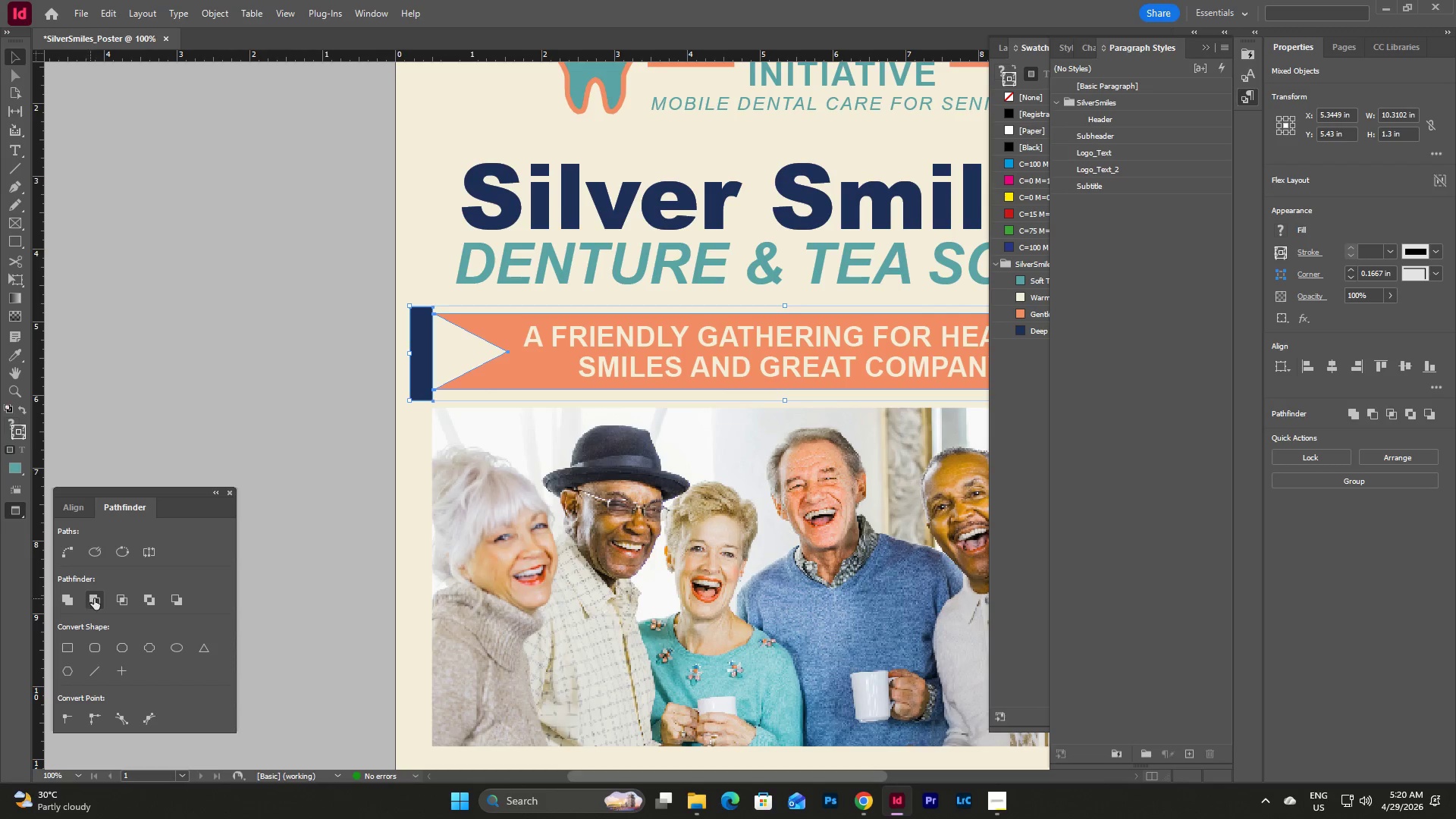 
wait(5.28)
 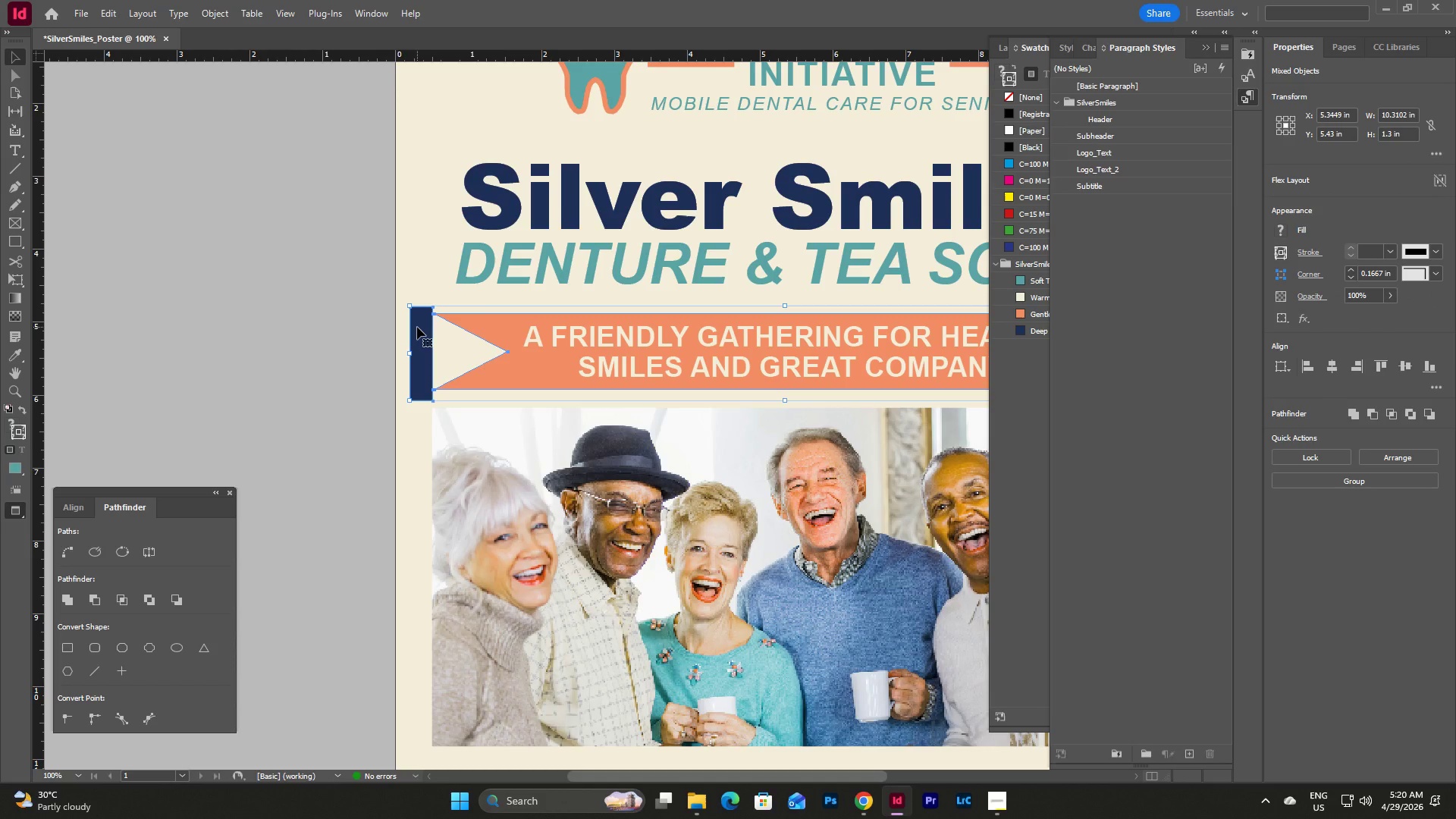 
left_click([92, 599])
 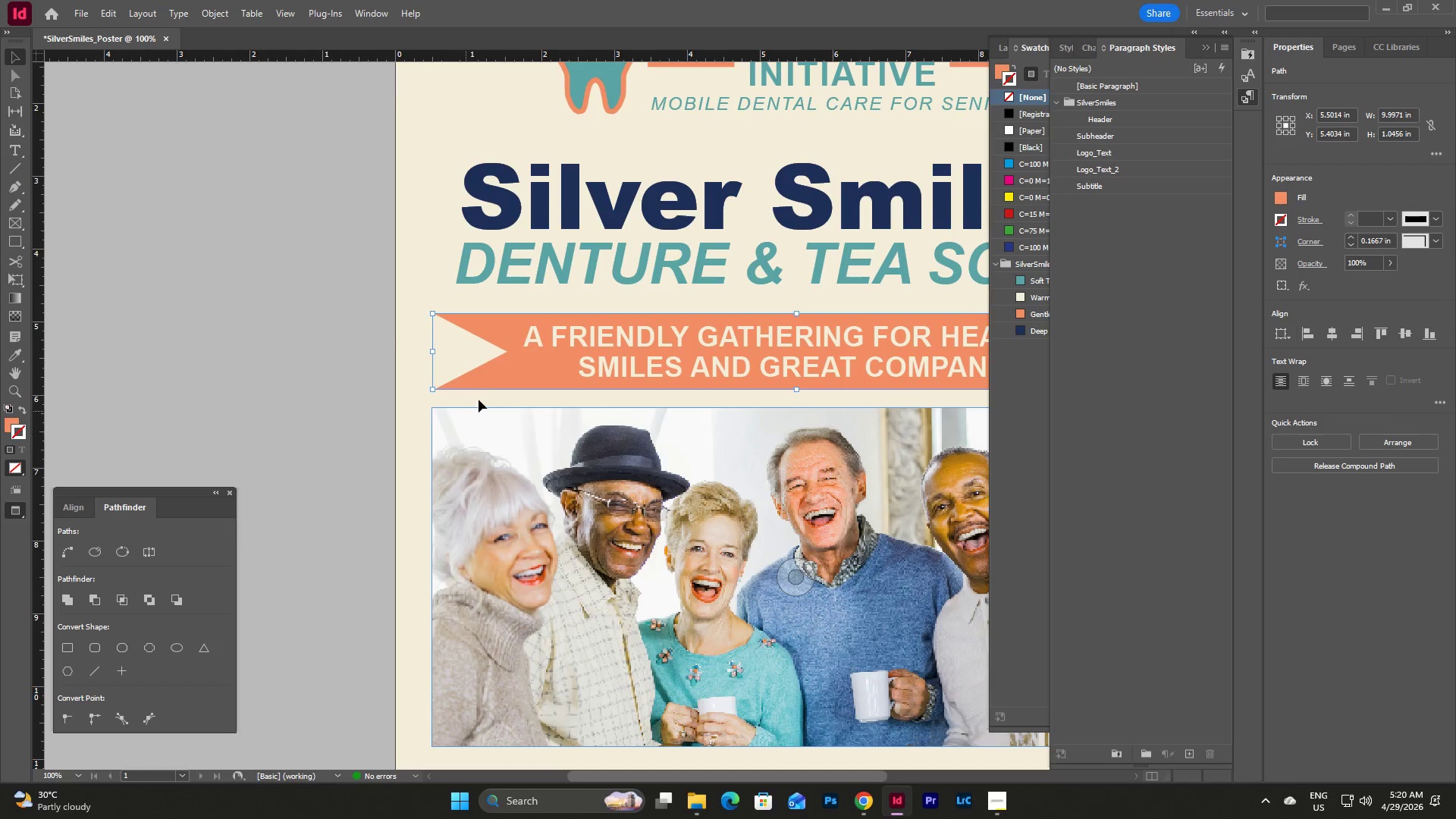 
left_click([483, 394])
 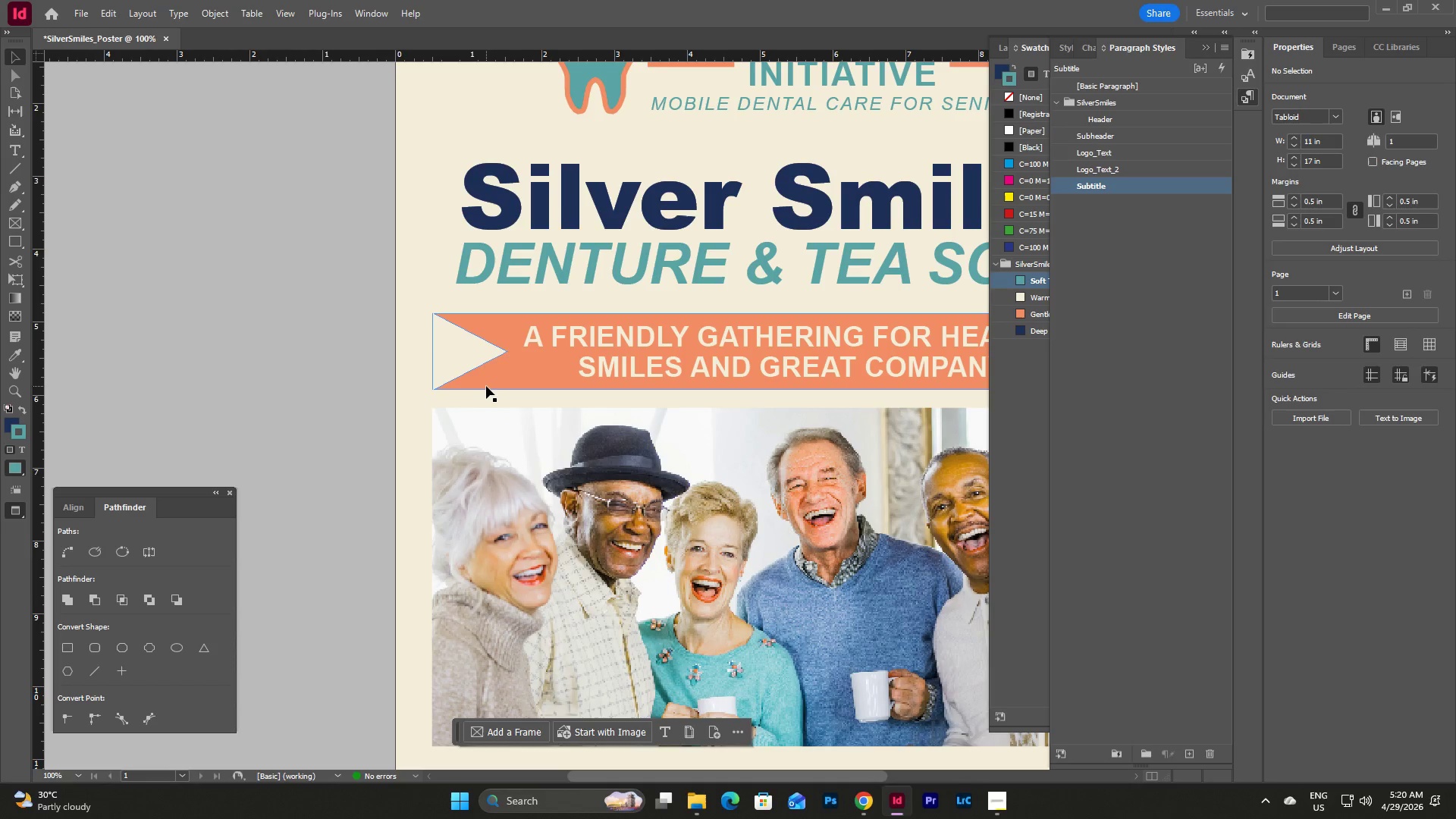 
key(Control+Z)
 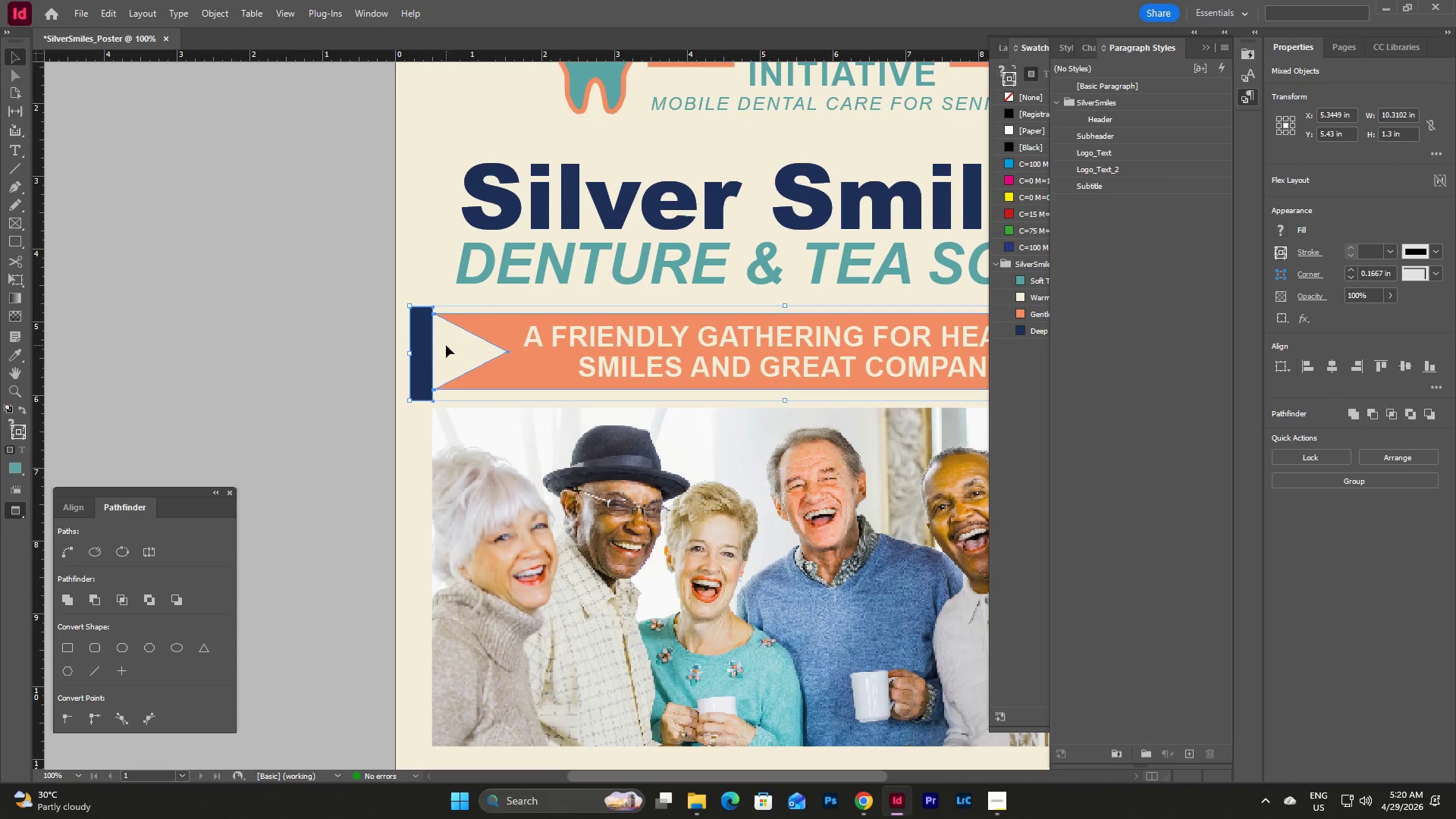 
left_click([423, 345])
 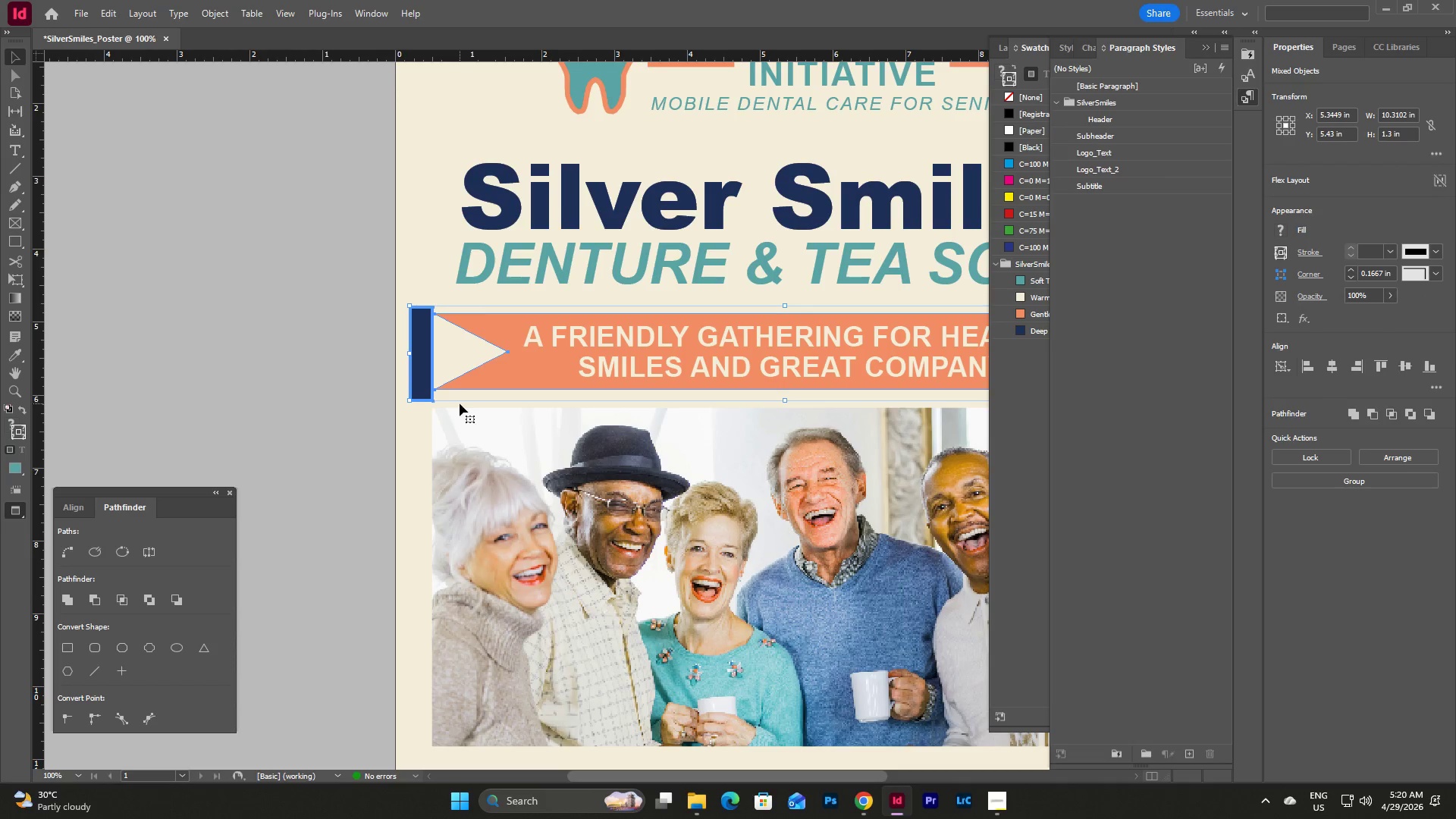 
left_click([459, 396])
 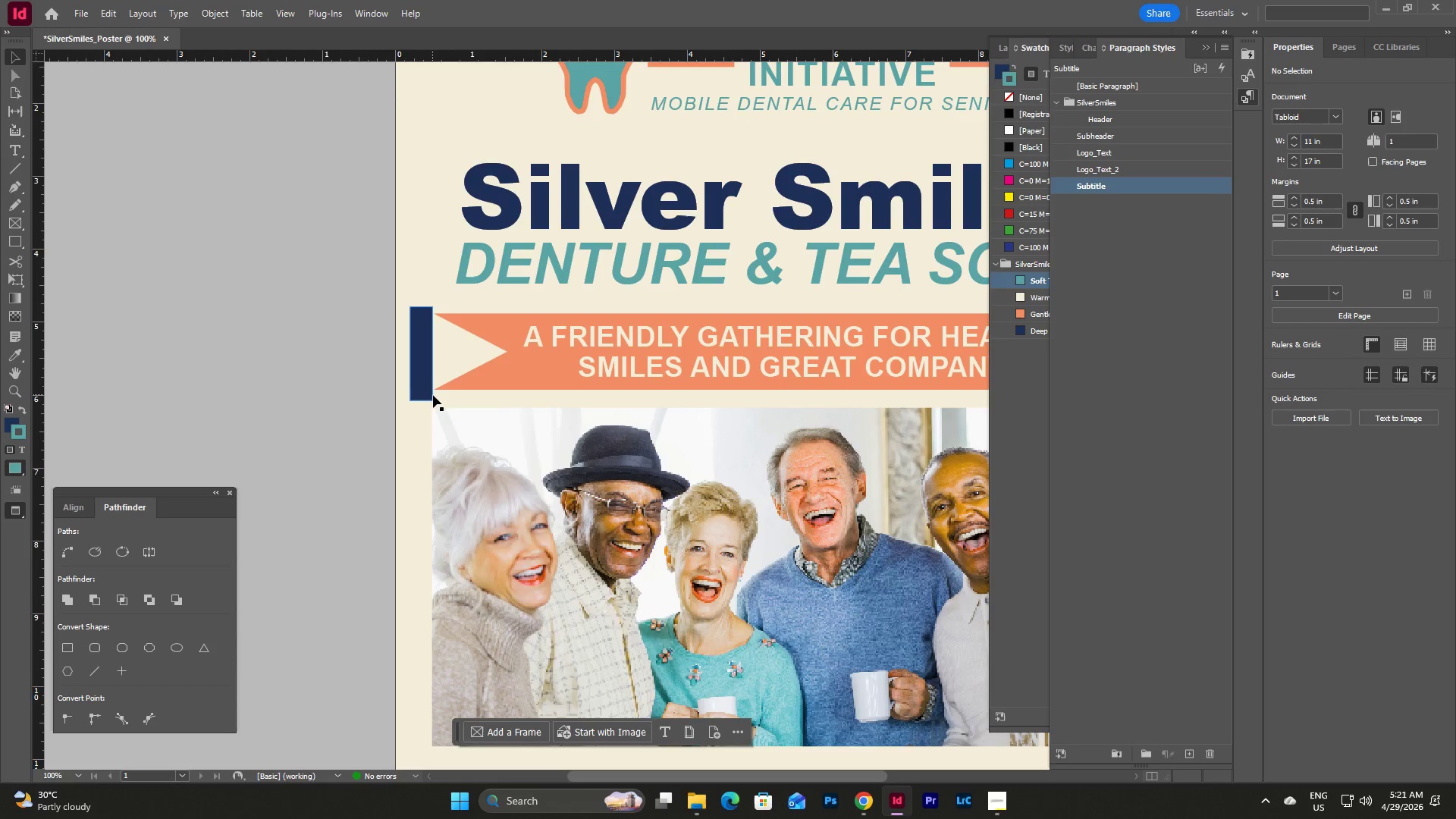 
left_click([421, 368])
 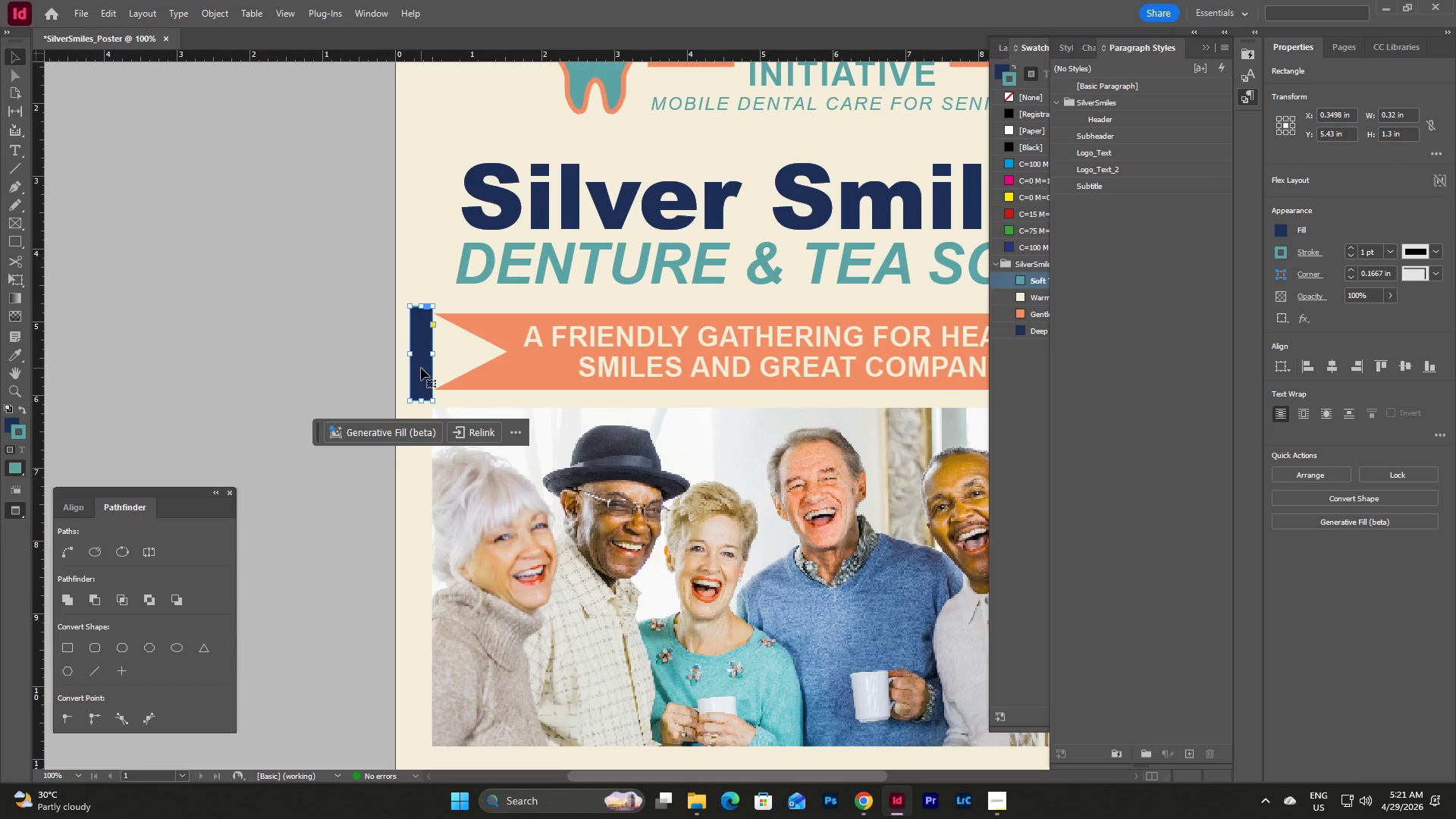 
key(ArrowRight)
 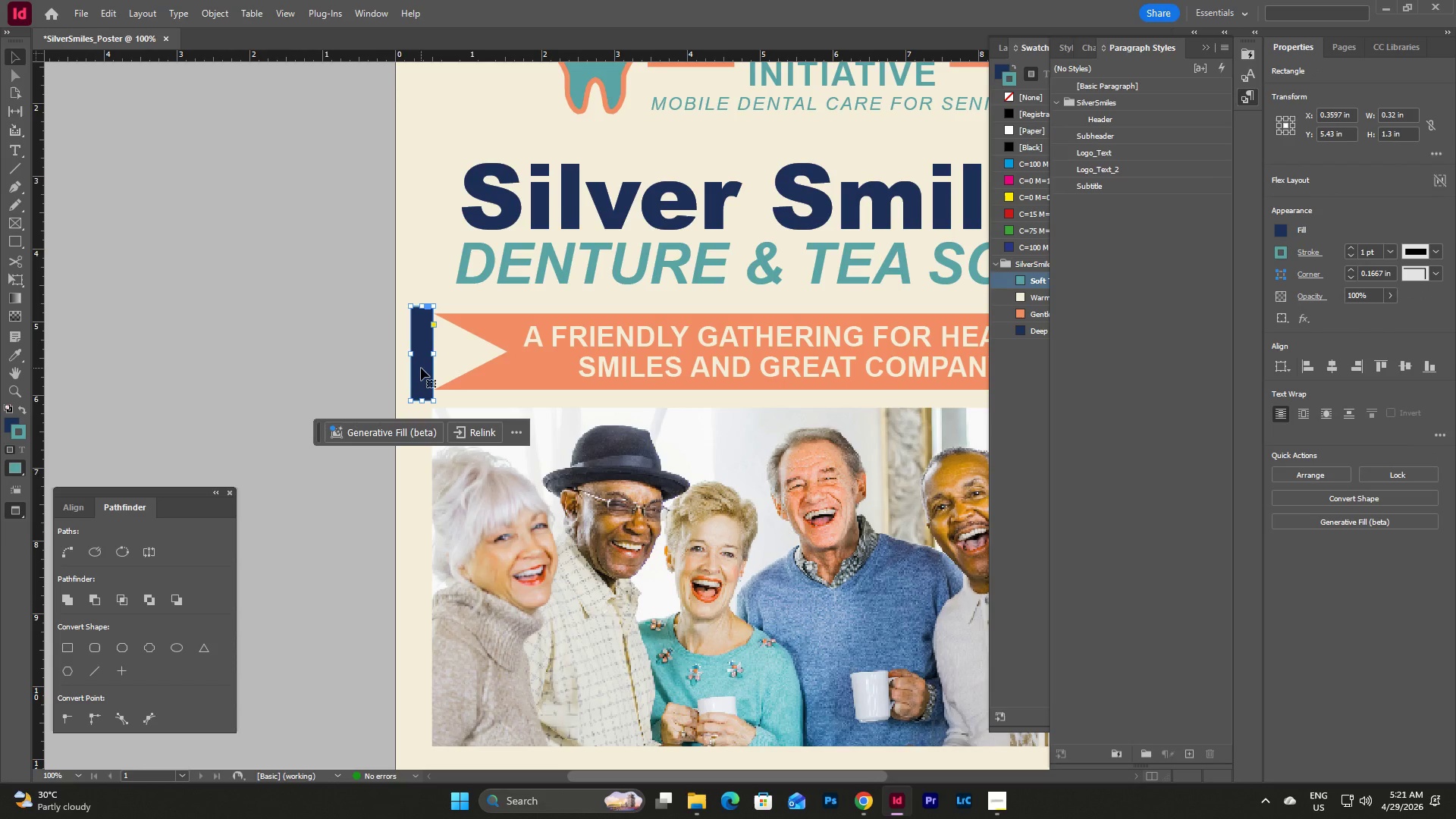 
key(ArrowRight)
 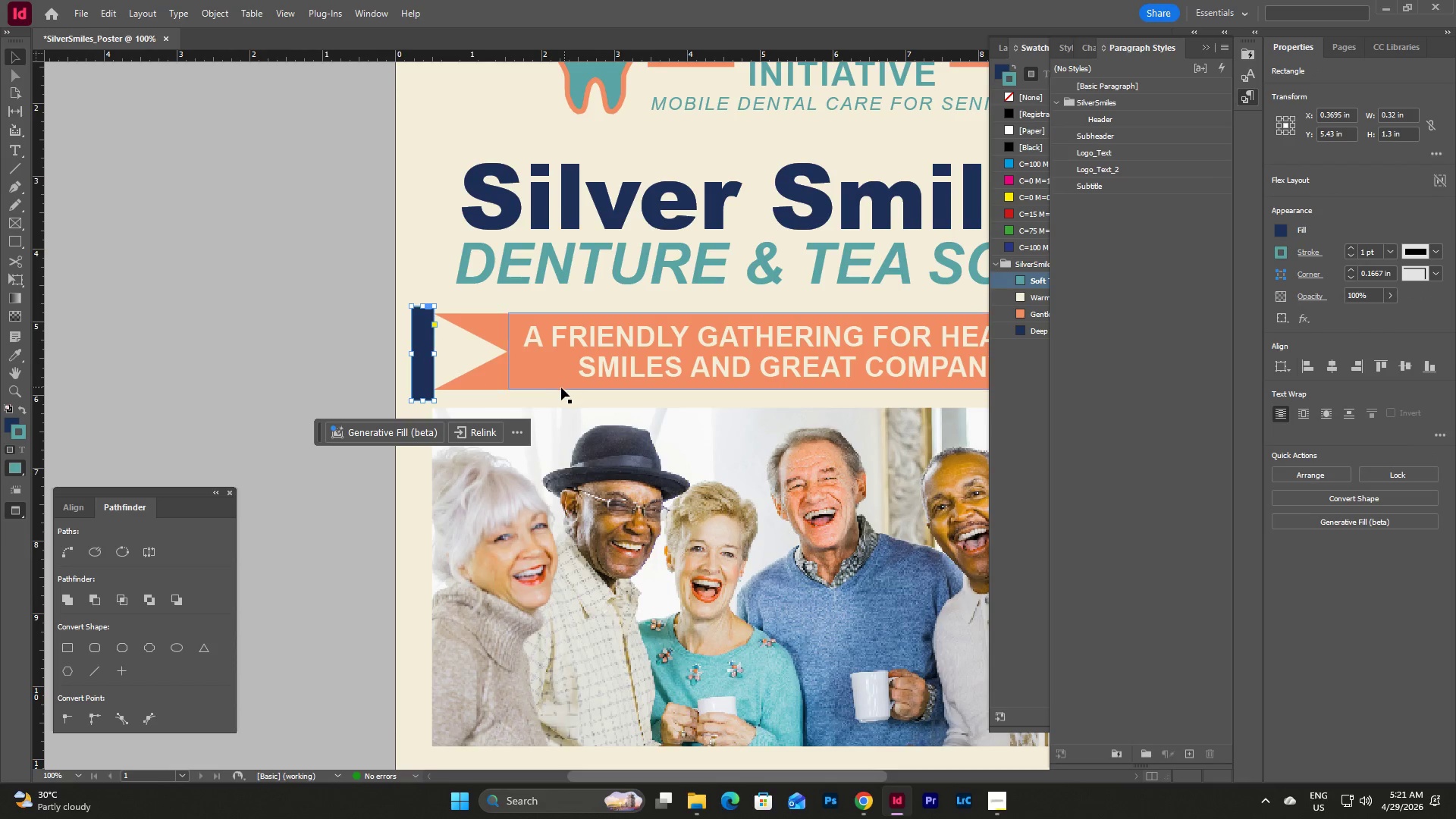 
left_click([526, 397])
 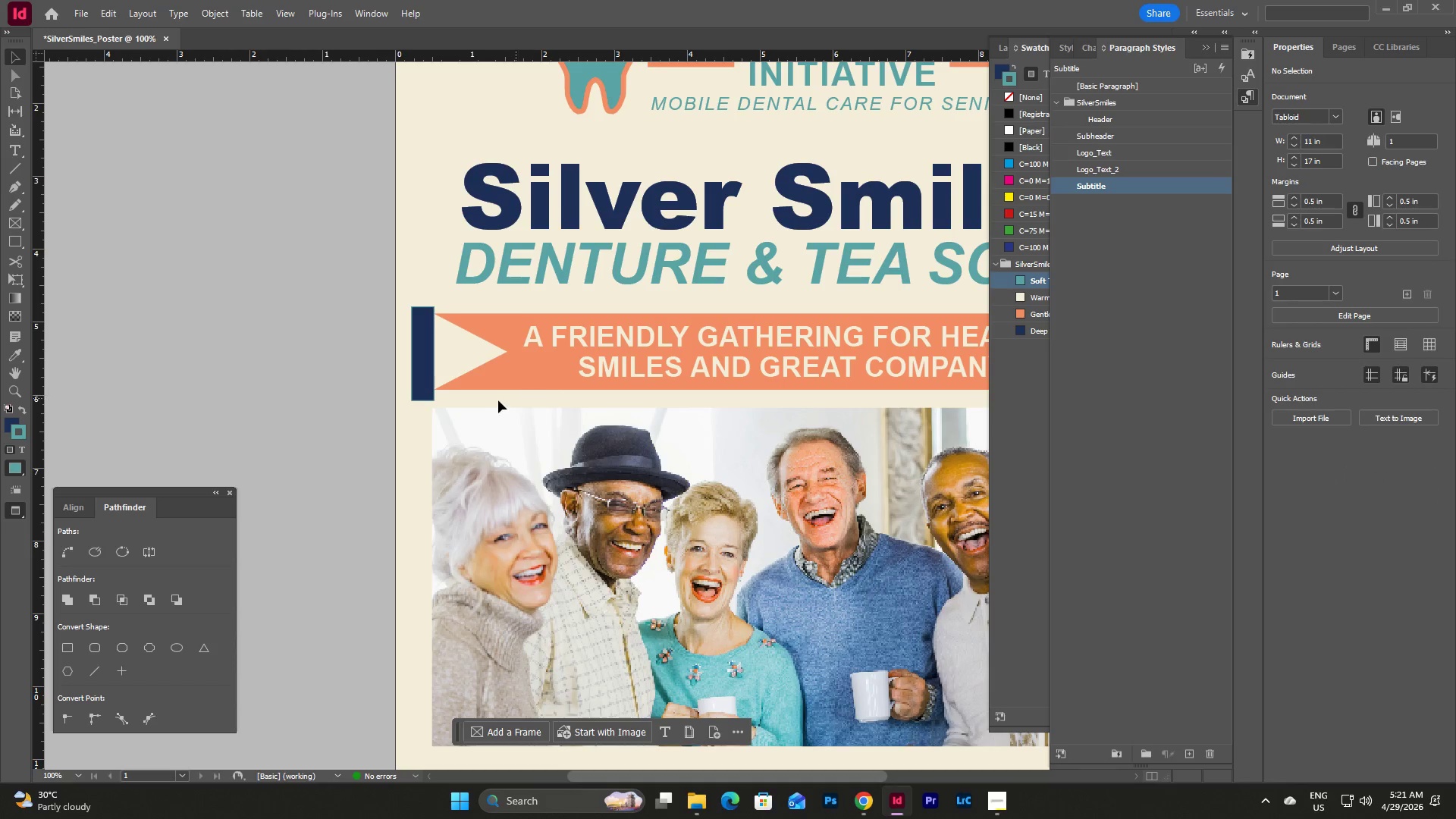 
left_click_drag(start_coordinate=[493, 400], to_coordinate=[412, 316])
 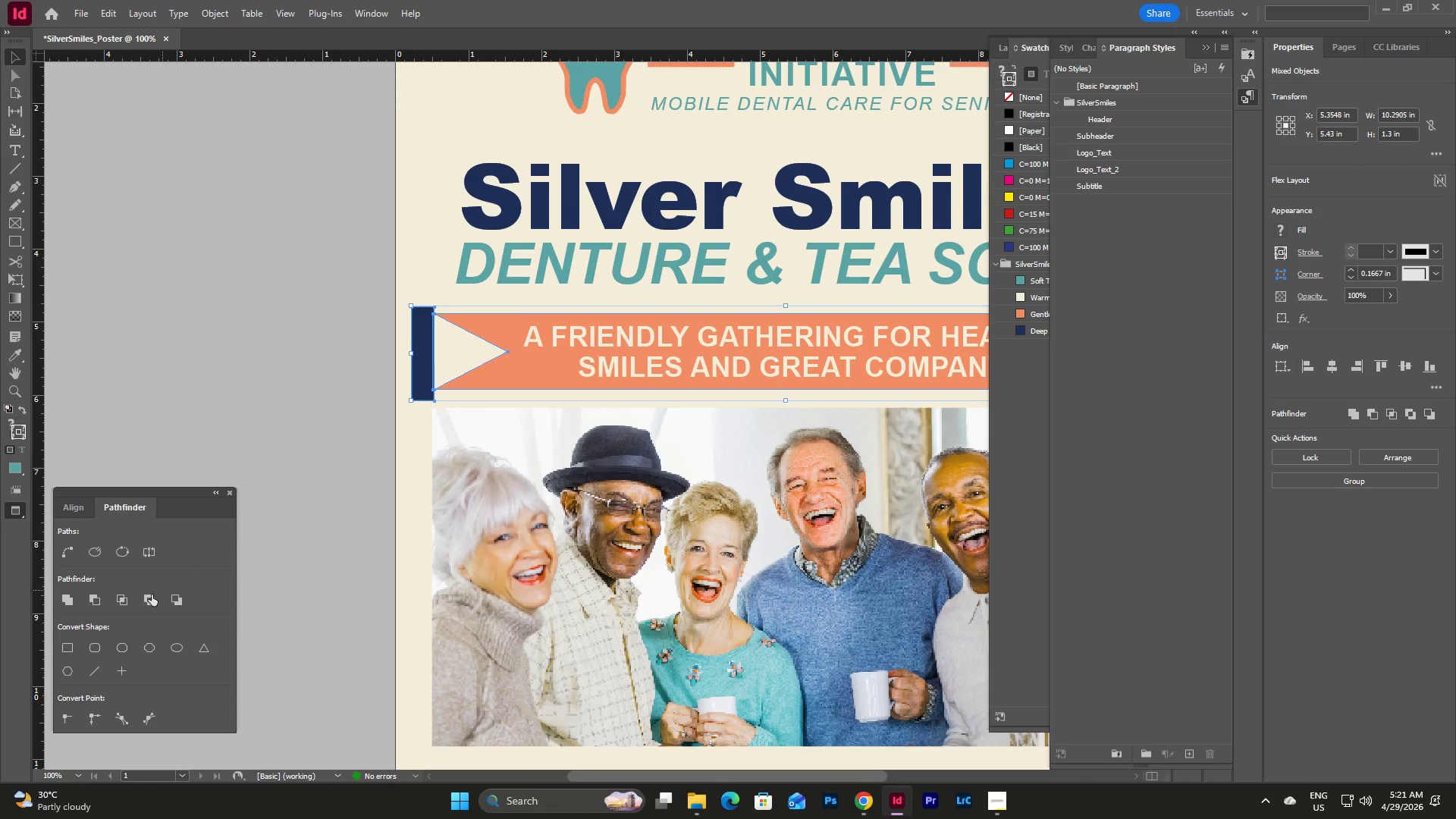 
left_click([92, 603])
 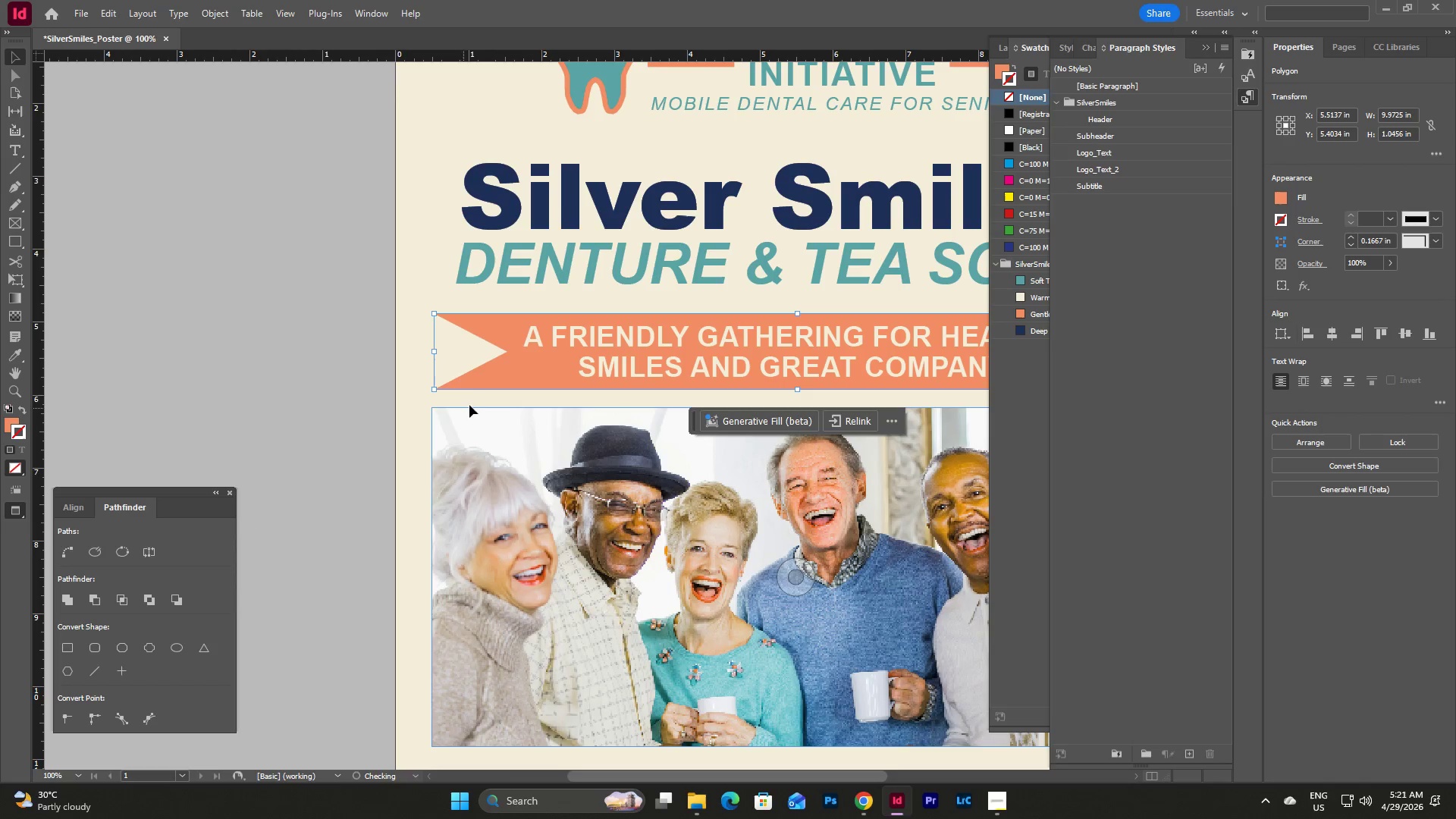 
left_click([470, 398])
 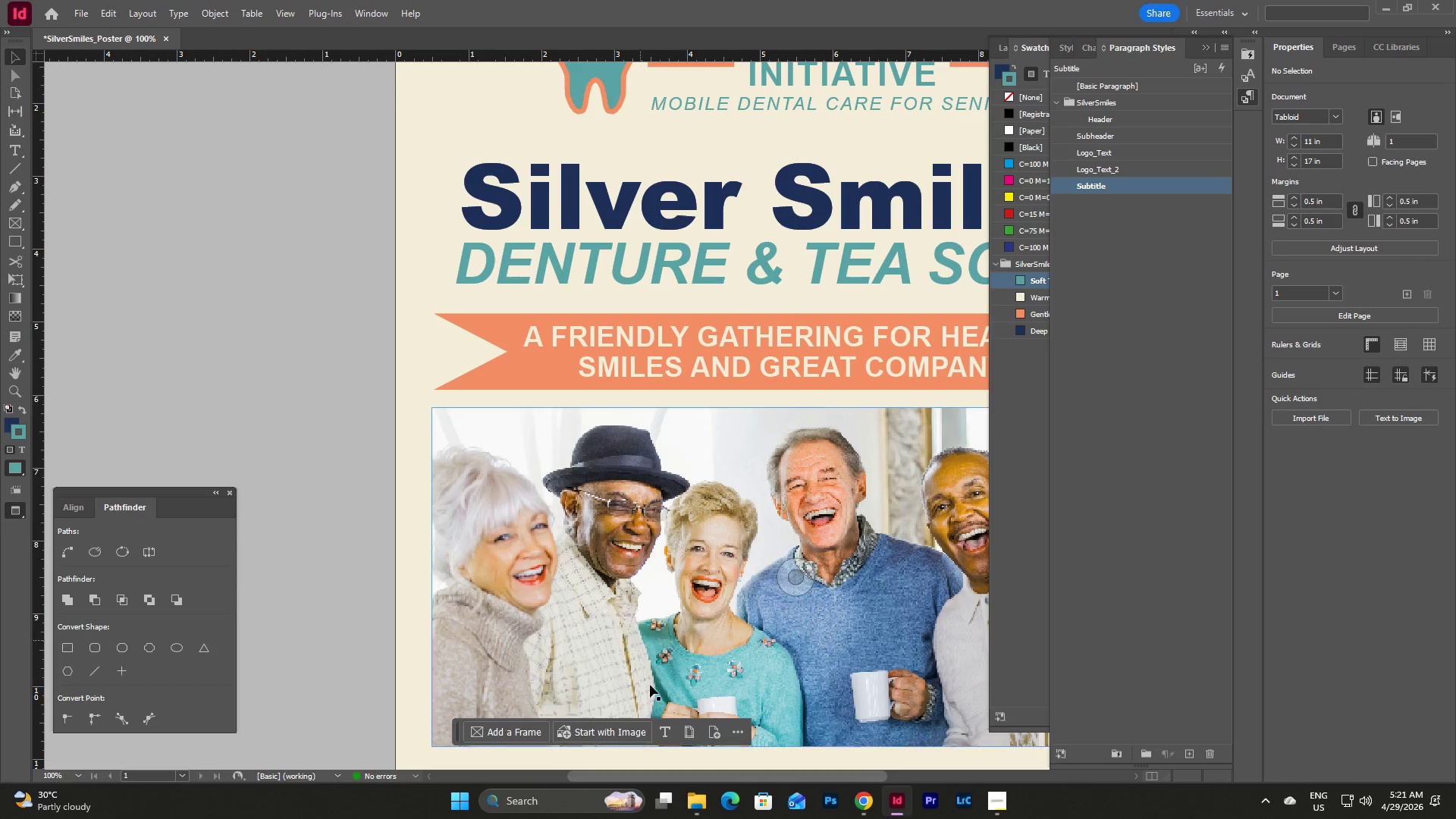 
left_click_drag(start_coordinate=[706, 774], to_coordinate=[761, 777])
 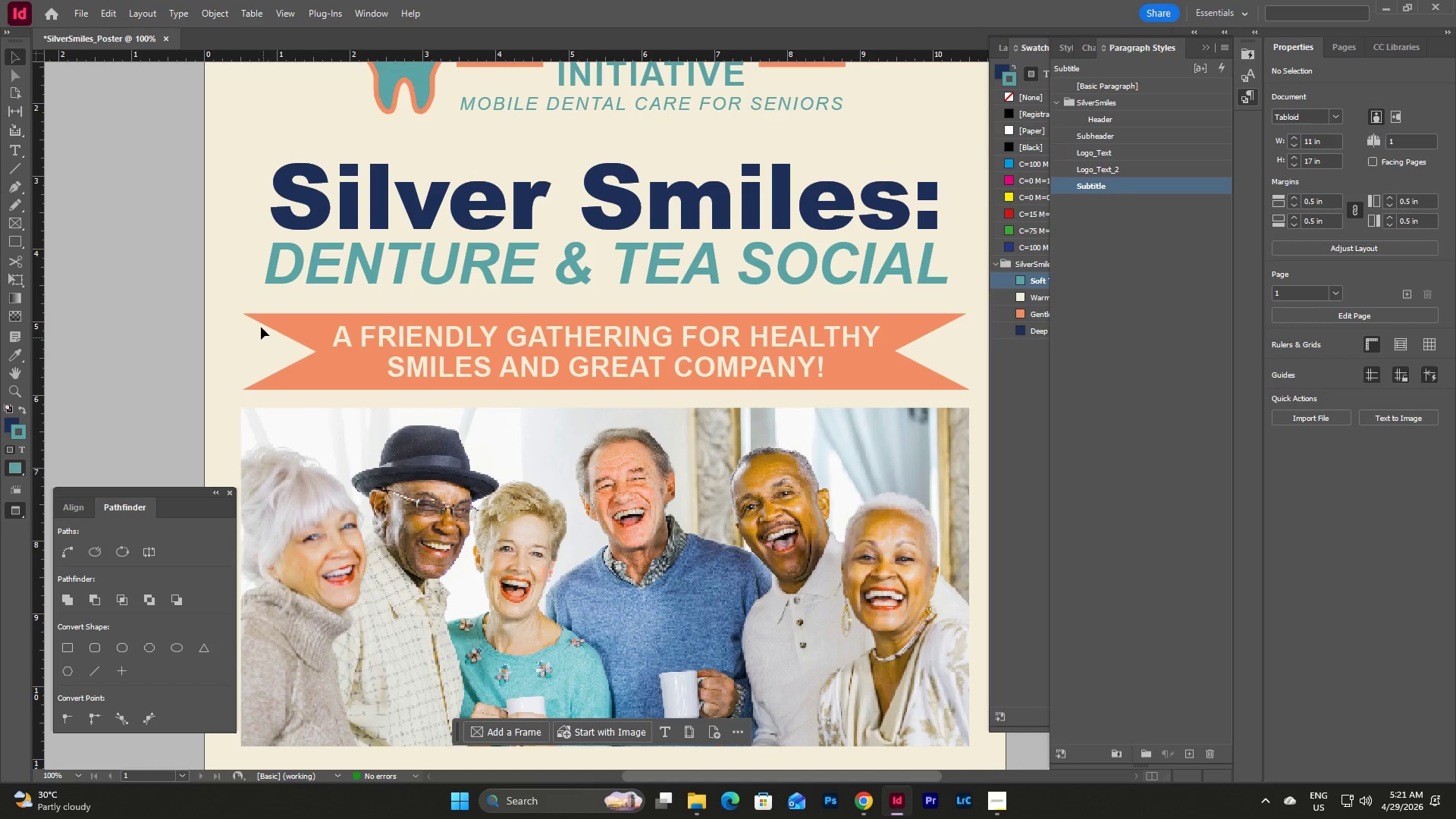 
left_click([292, 317])
 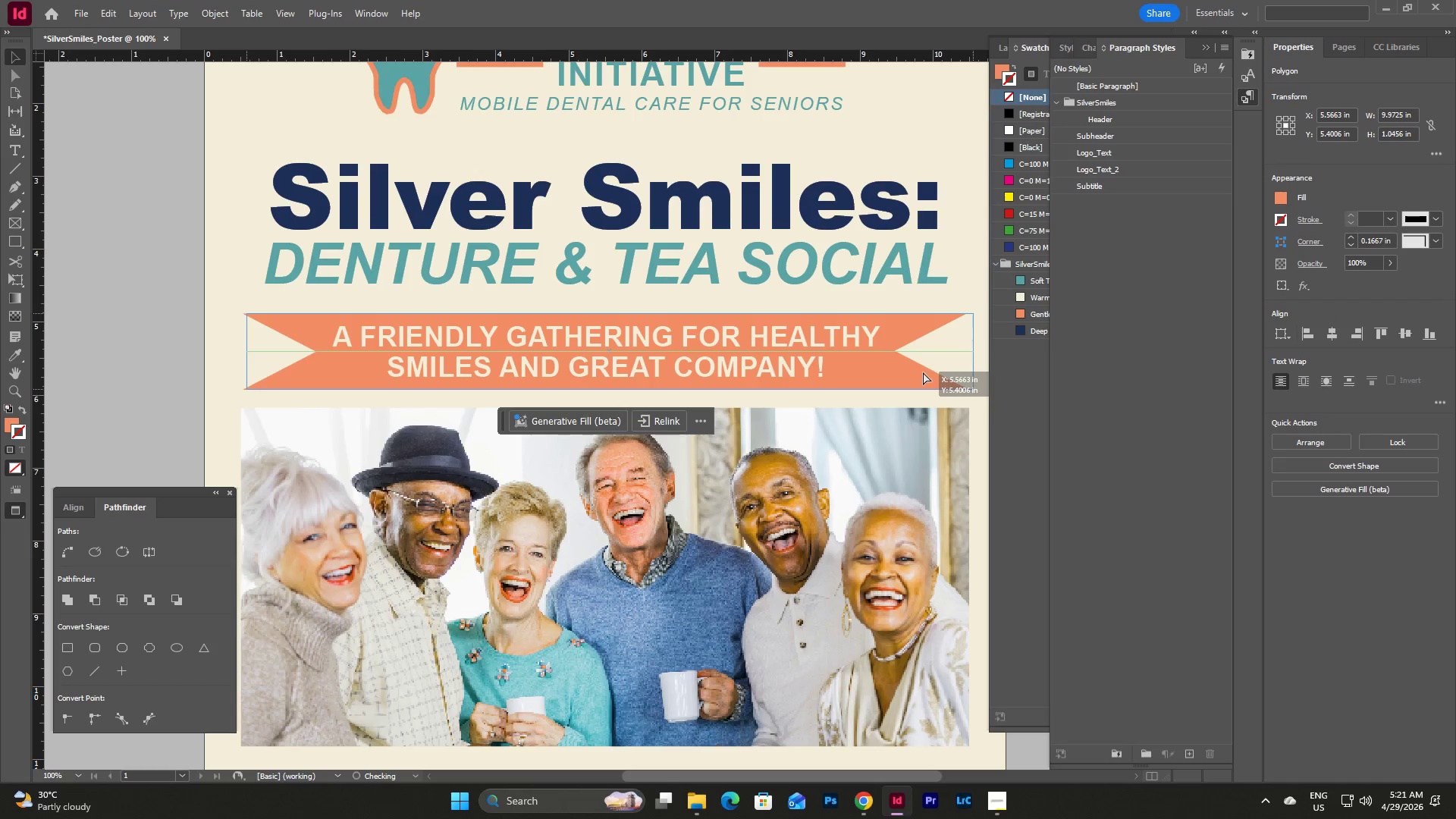 
wait(8.89)
 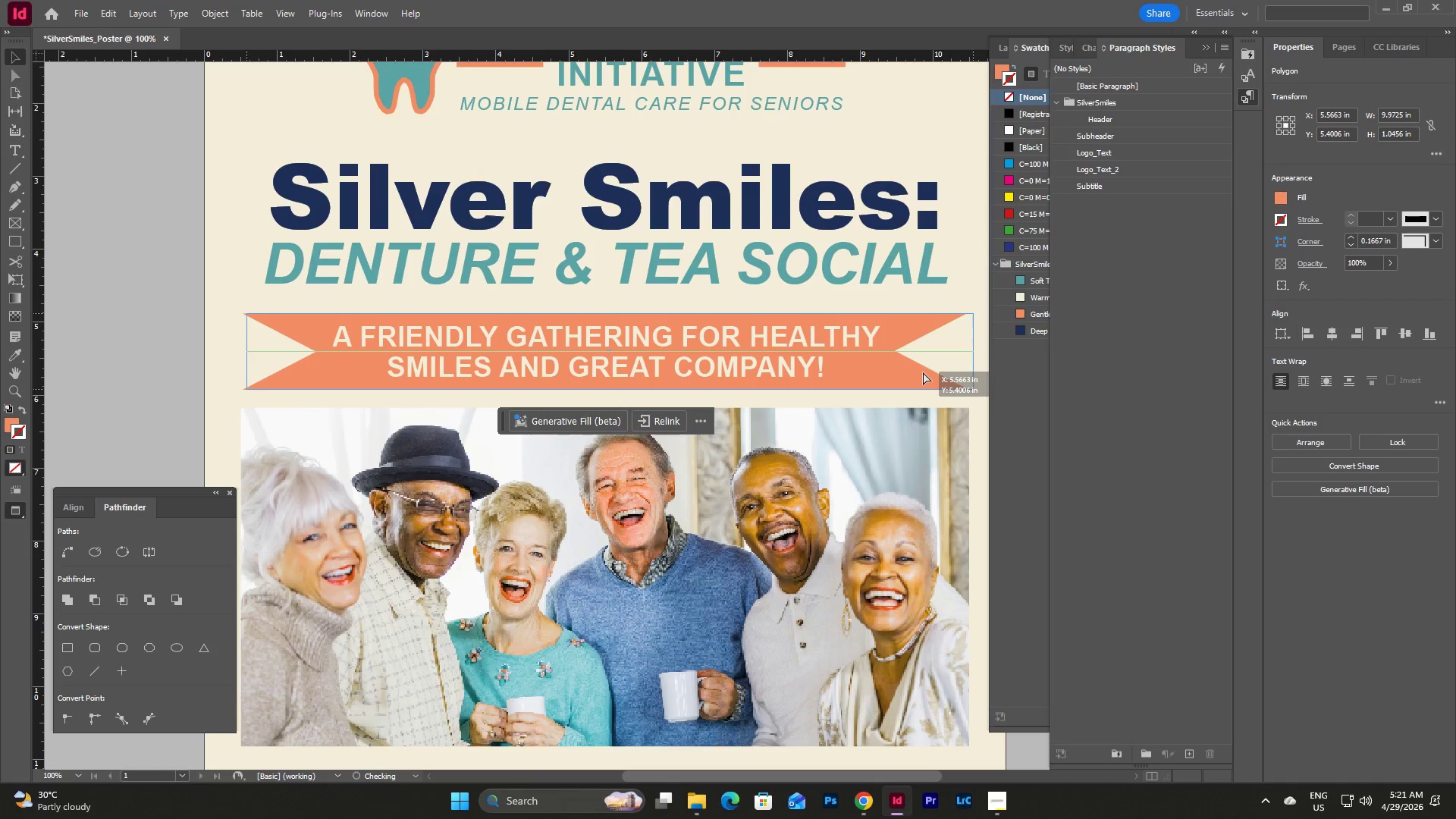 
left_click([669, 339])
 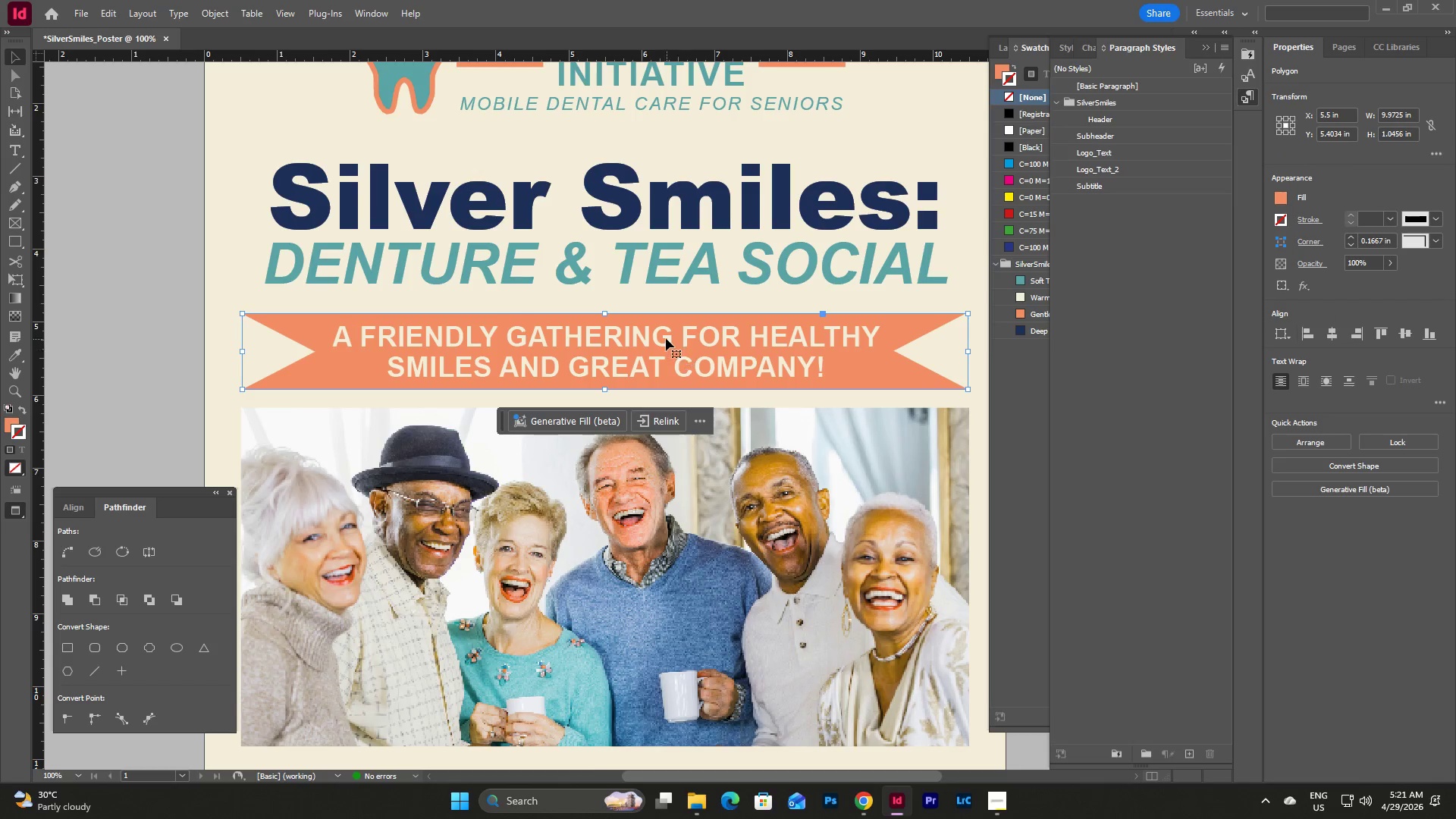 
left_click([665, 337])
 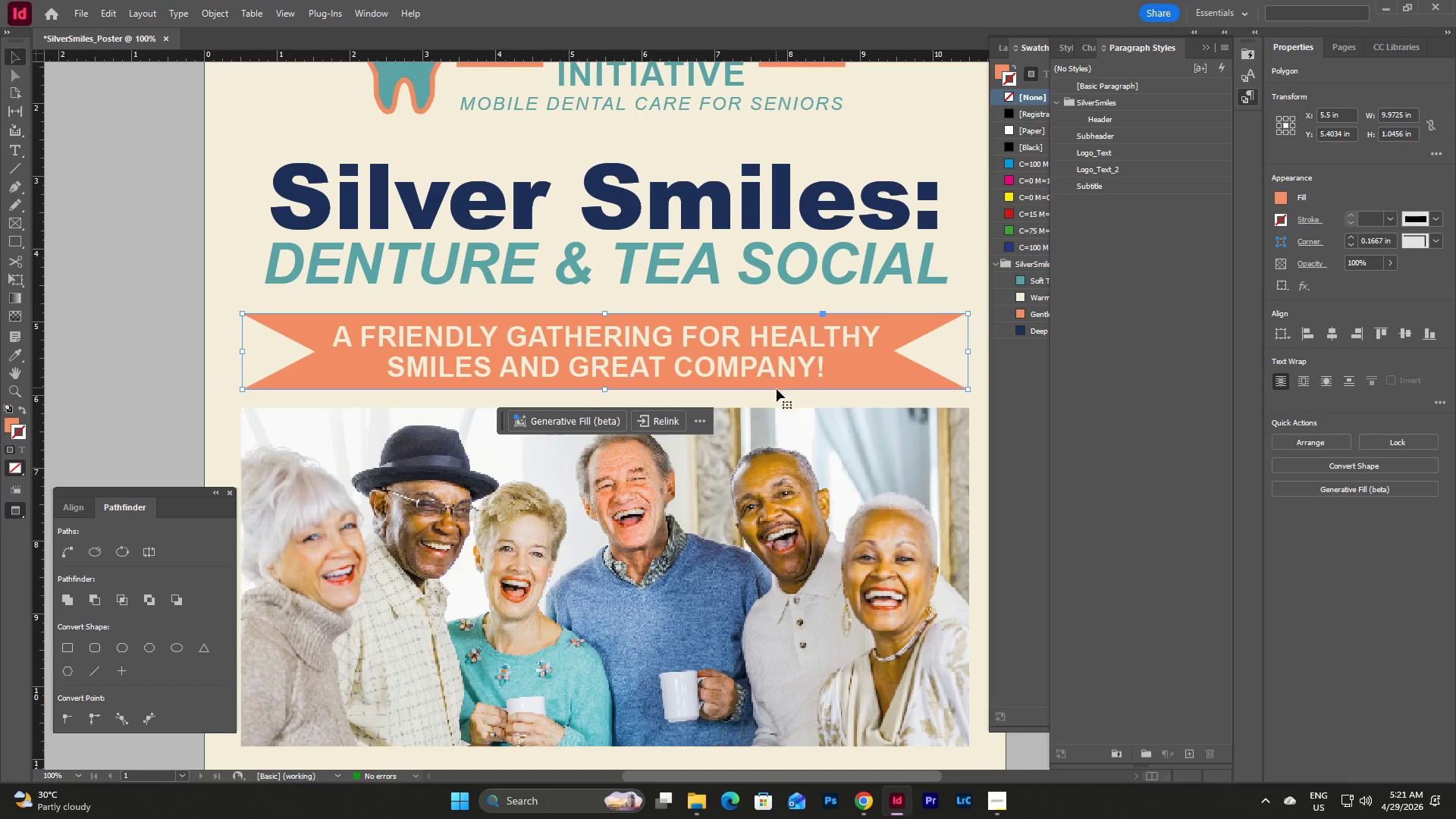 
left_click([789, 398])
 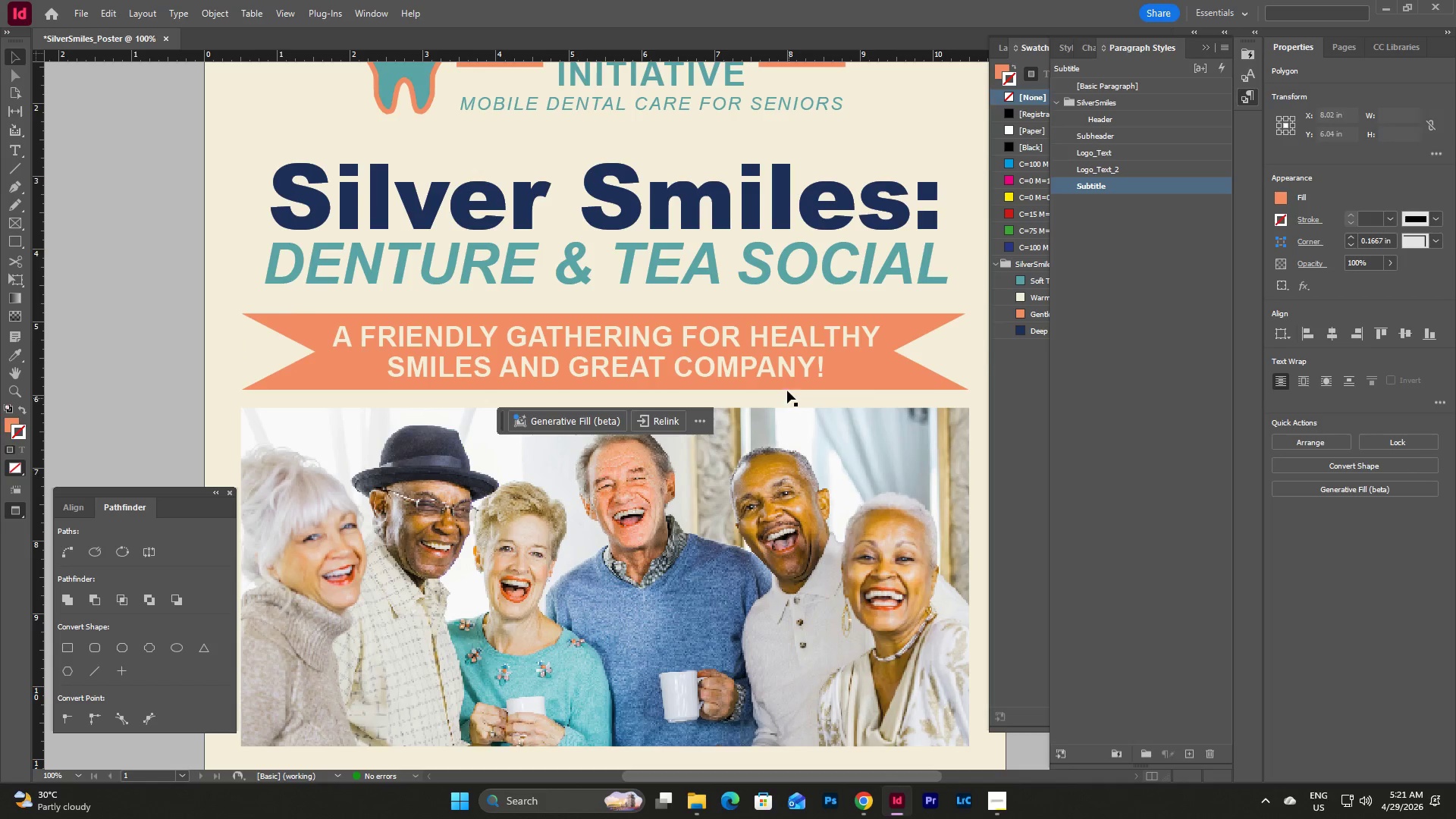 
left_click([786, 364])
 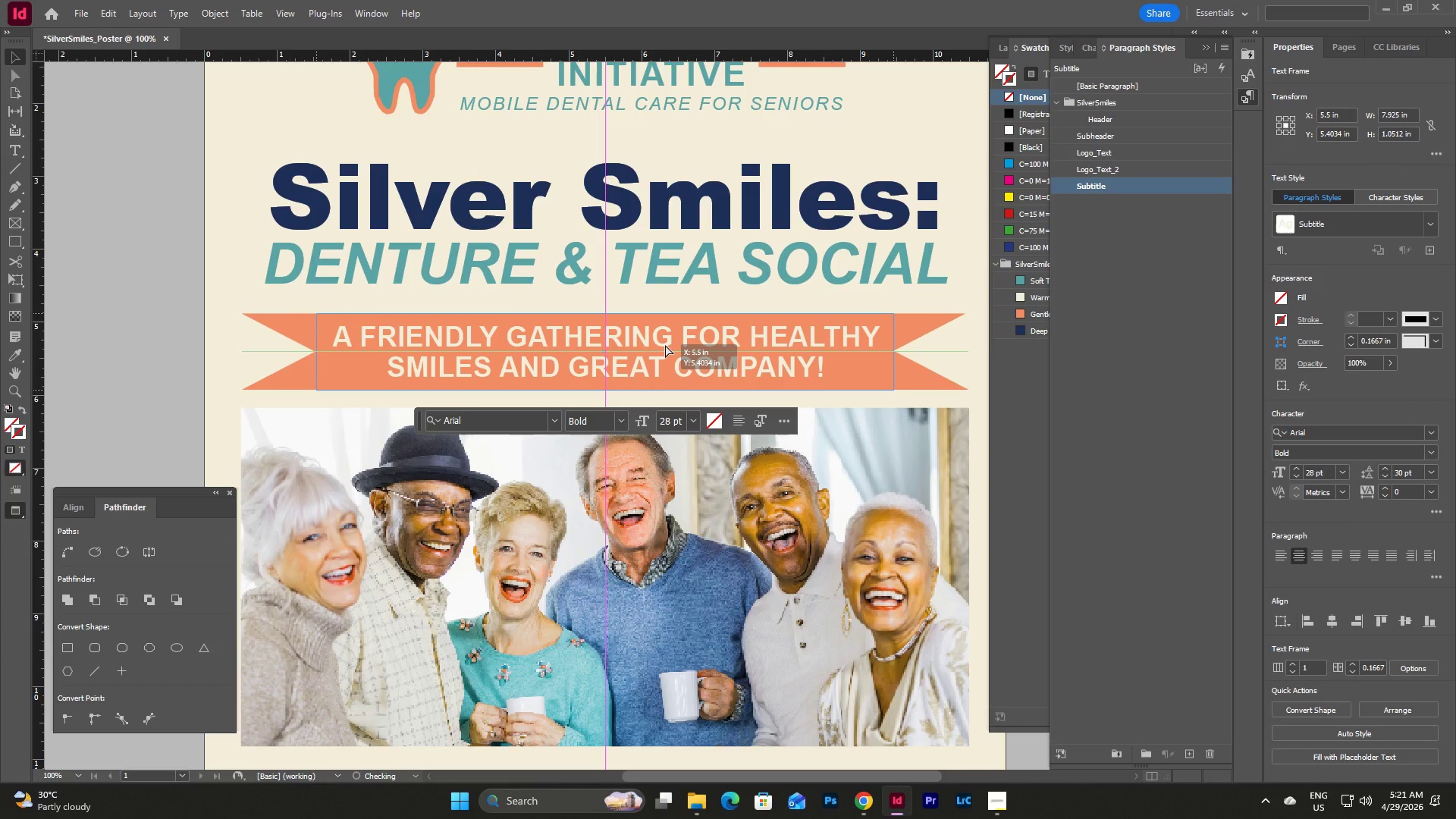 
left_click([665, 345])
 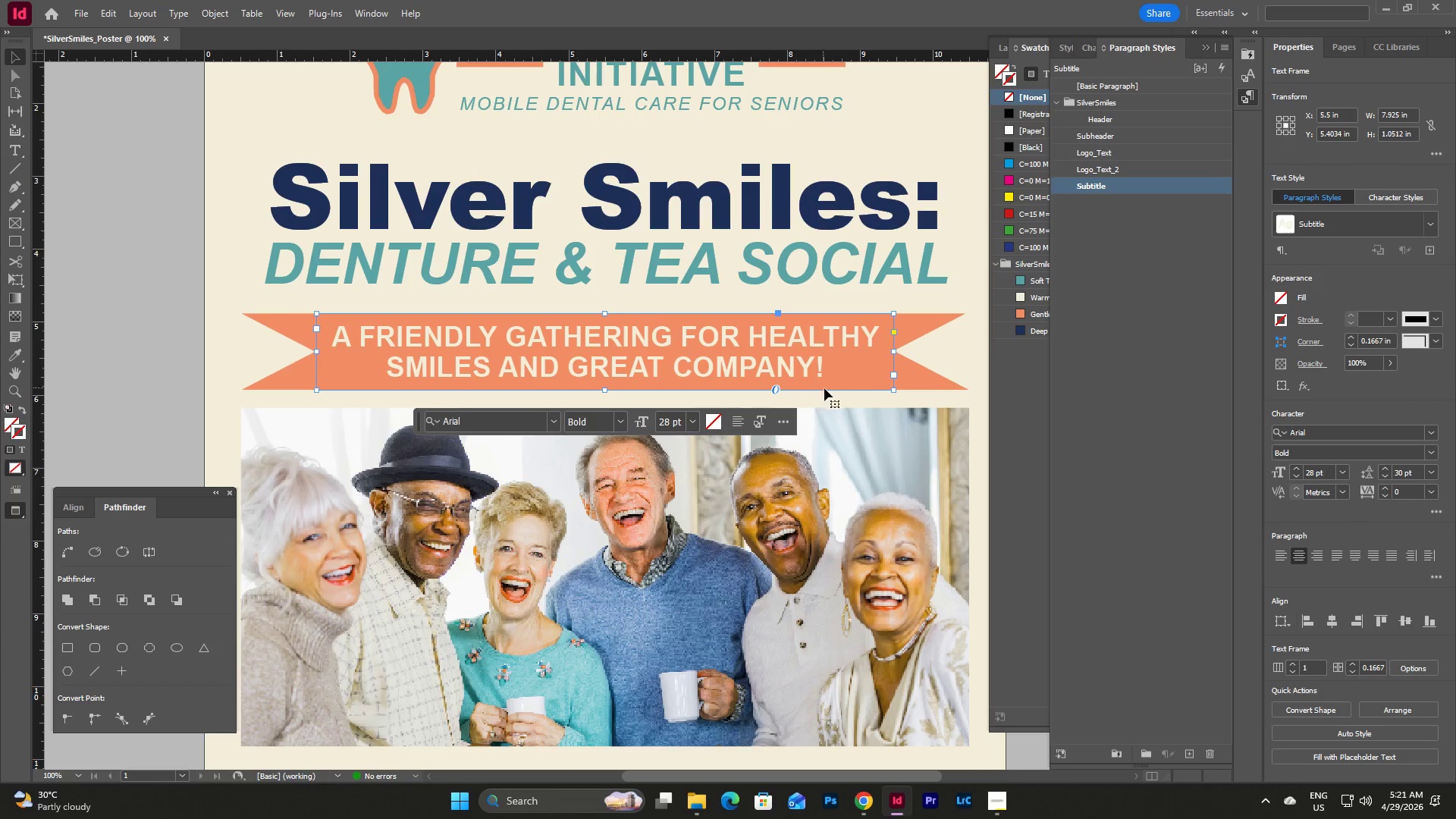 
left_click([836, 397])
 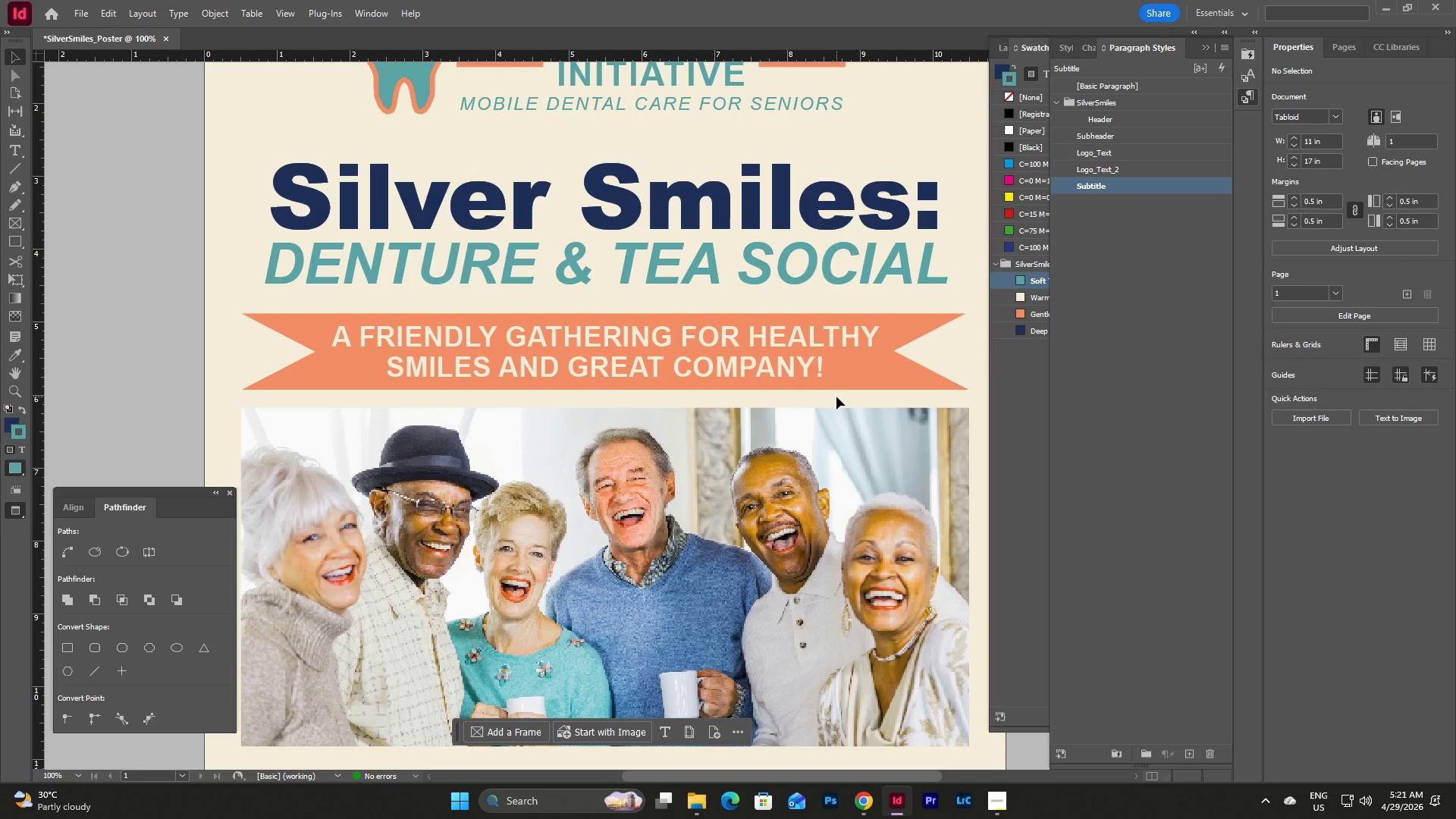 
scroll: coordinate [836, 397], scroll_direction: none, amount: 0.0
 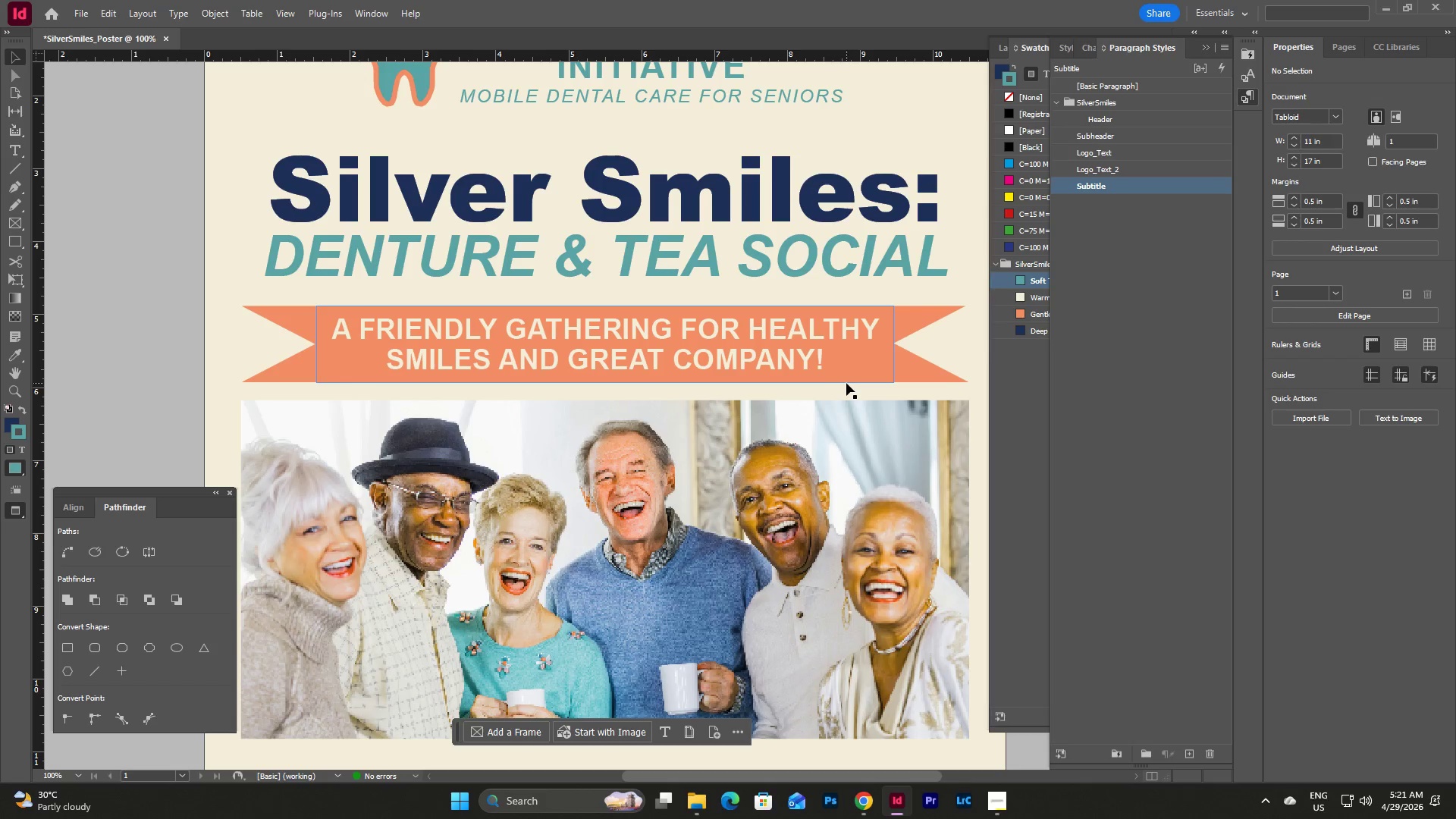 
left_click_drag(start_coordinate=[855, 388], to_coordinate=[742, 322])
 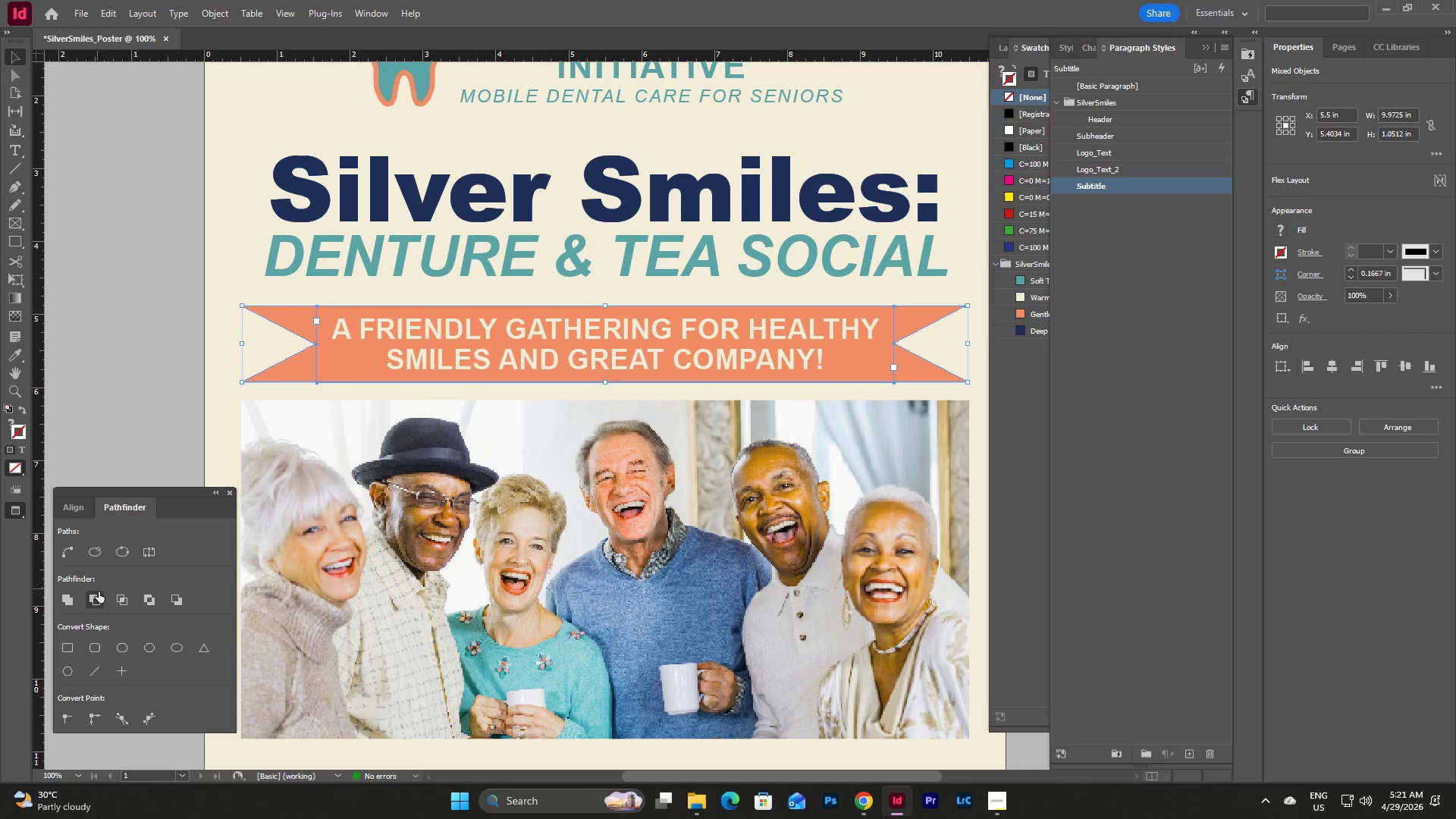 
left_click([96, 596])
 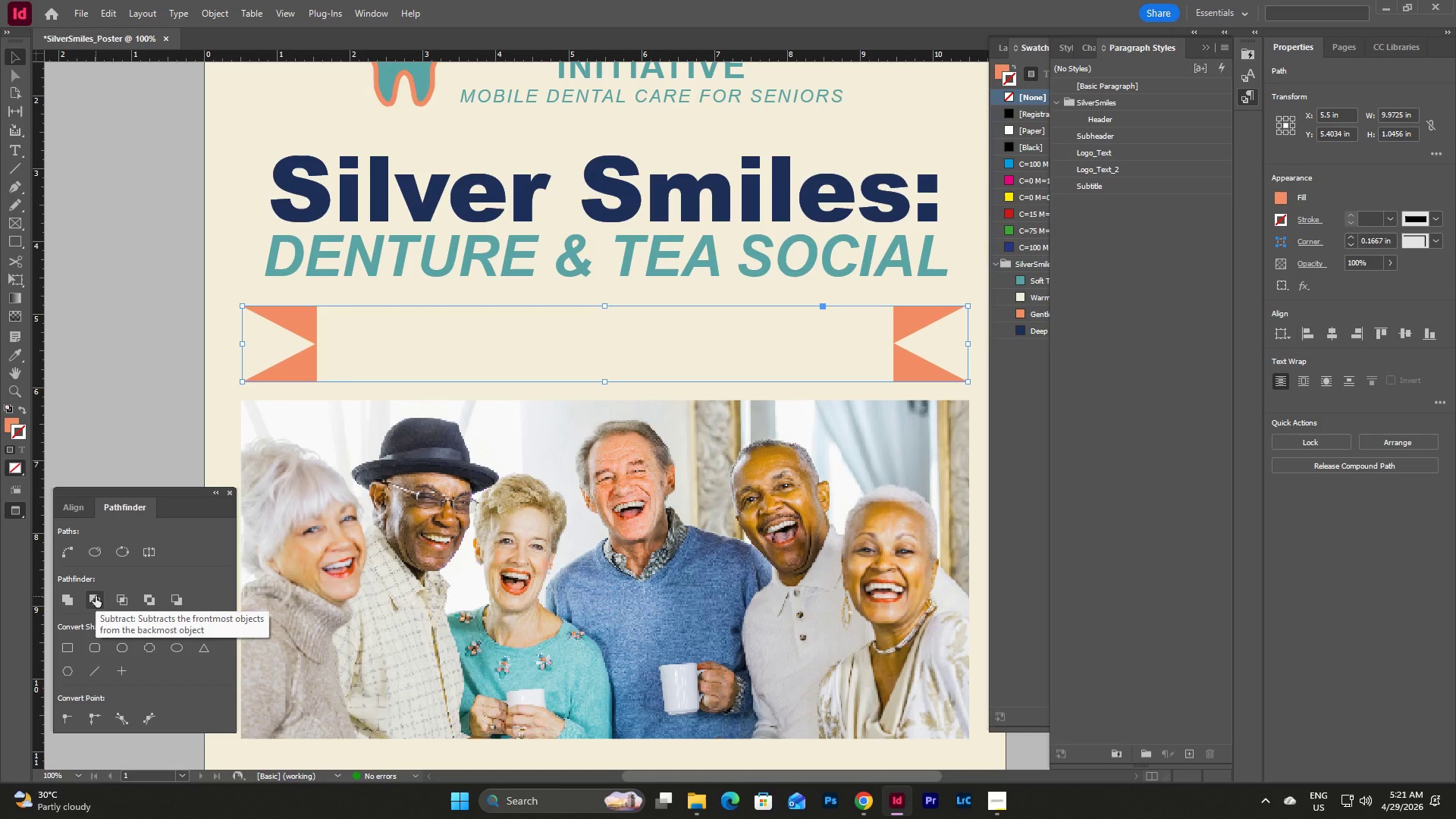 
key(Control+Z)
 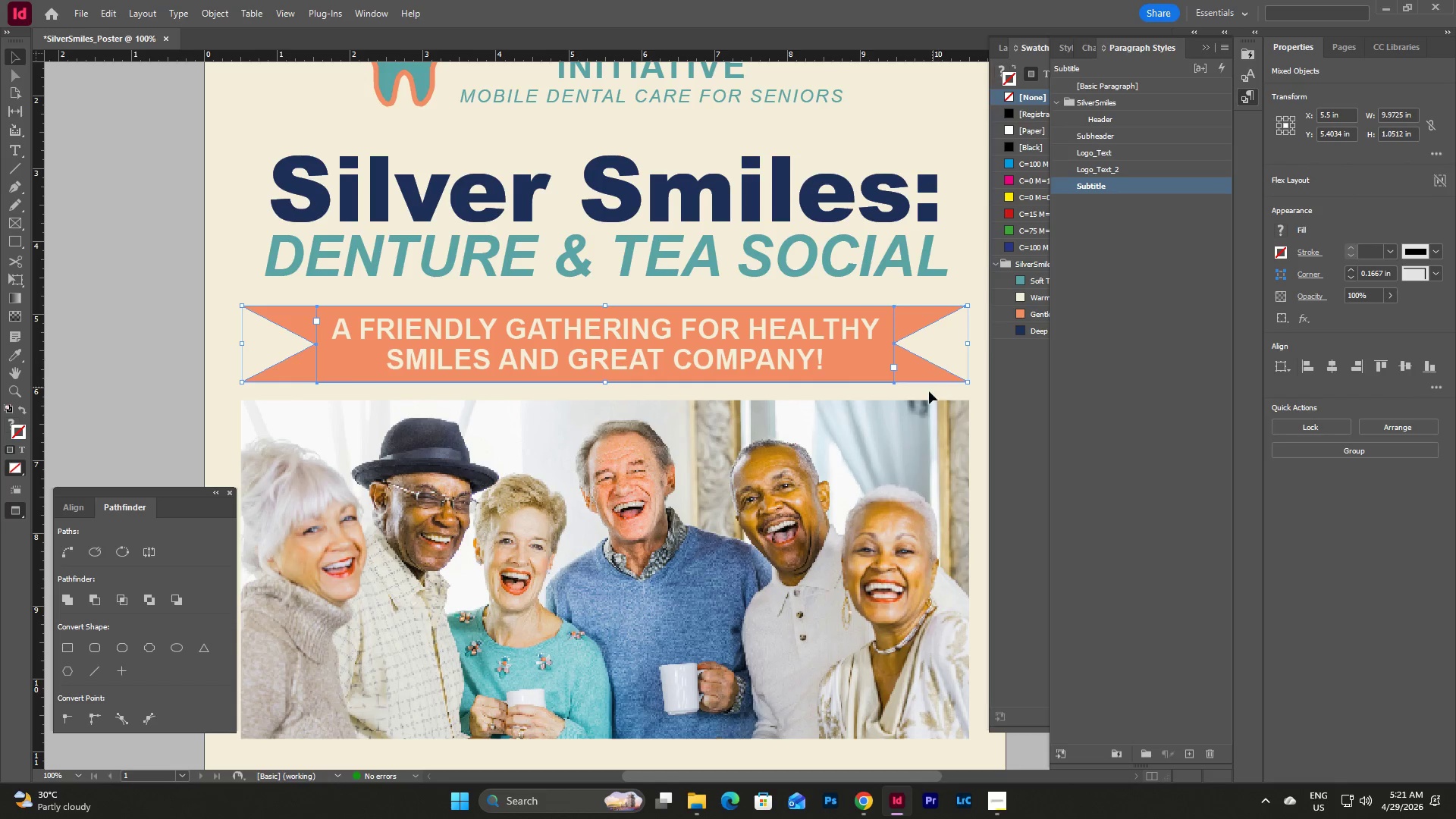 
left_click([929, 392])
 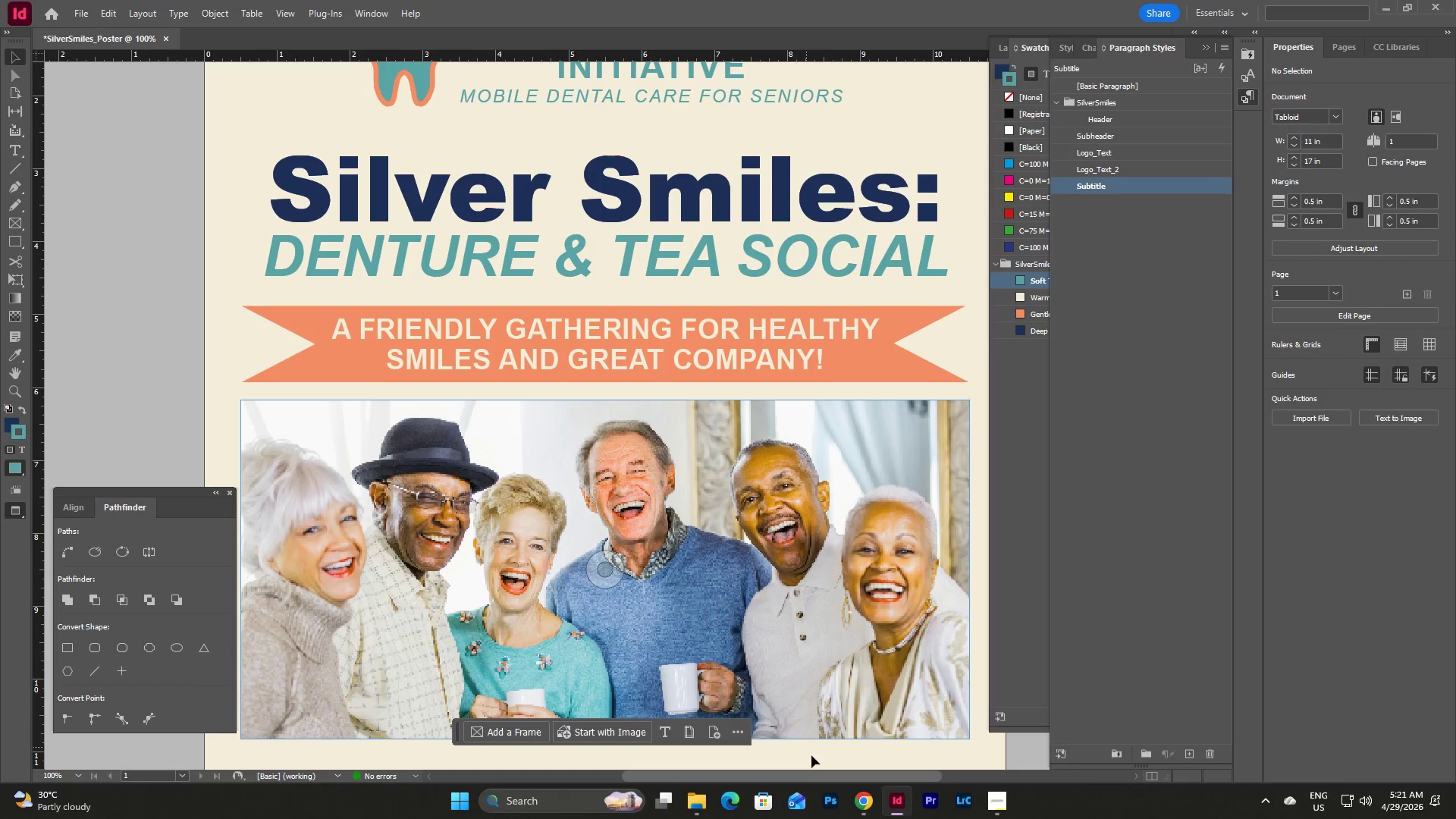 
left_click_drag(start_coordinate=[876, 778], to_coordinate=[886, 781])
 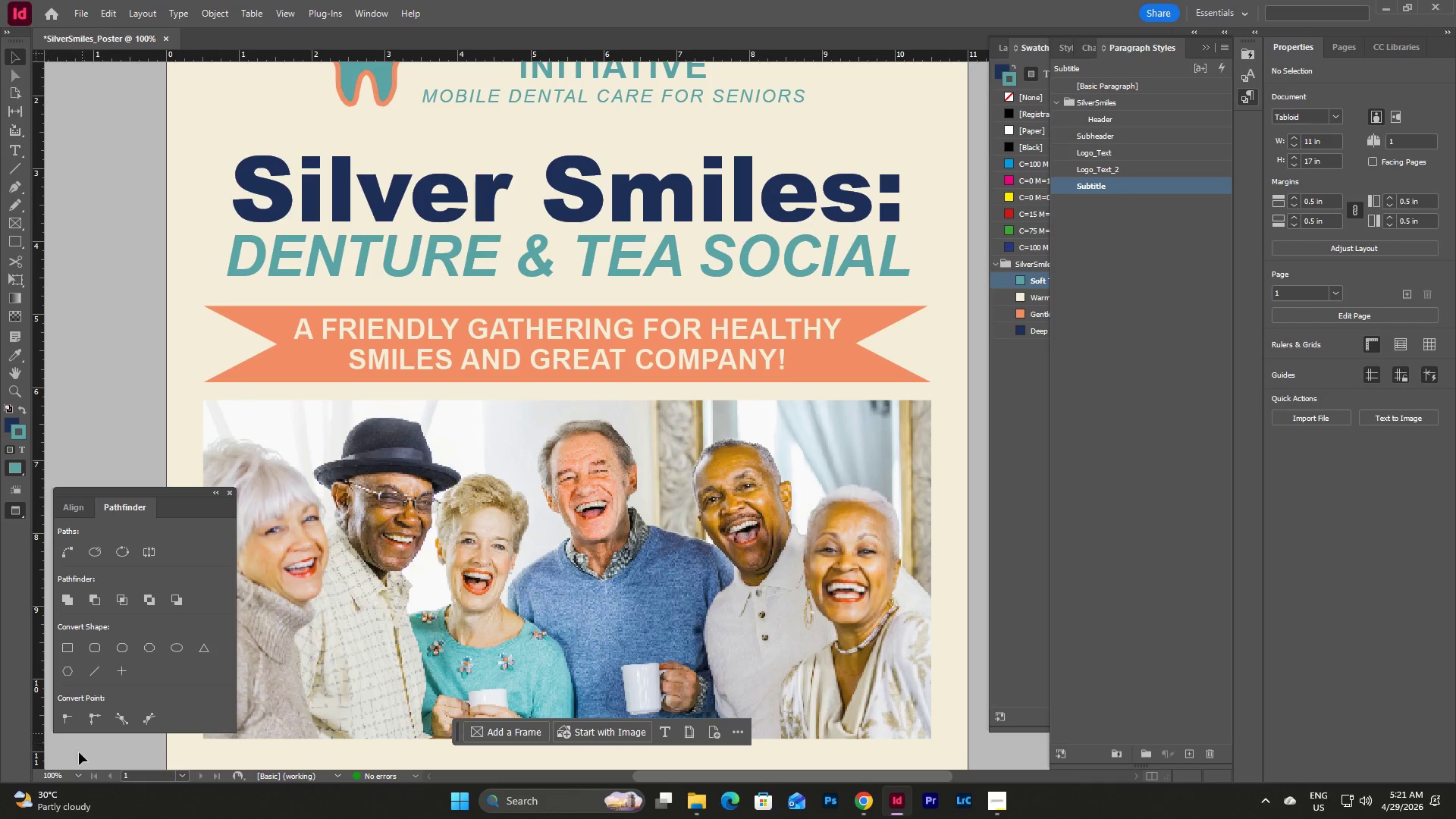 
left_click([81, 771])
 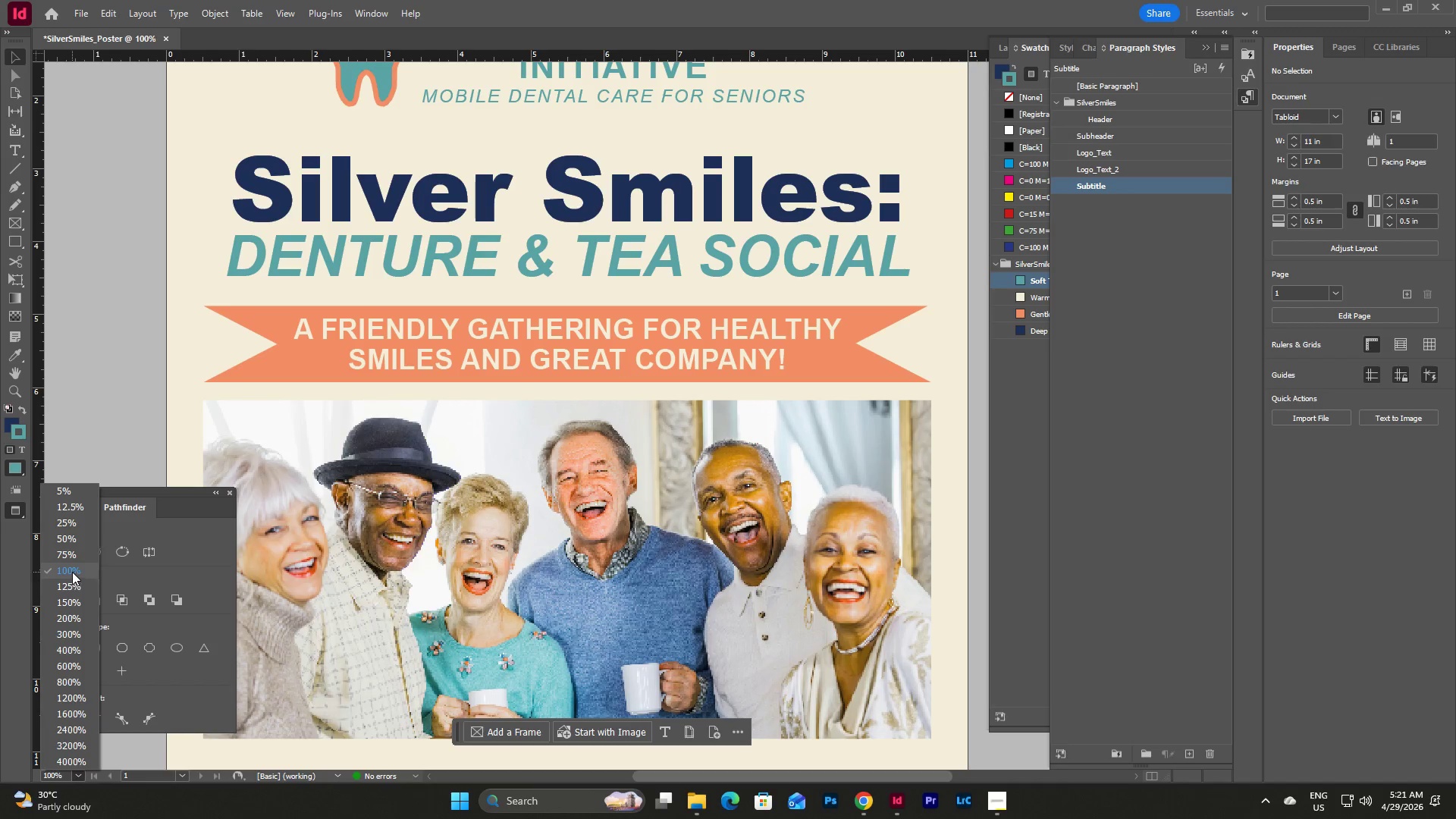 
left_click([72, 557])
 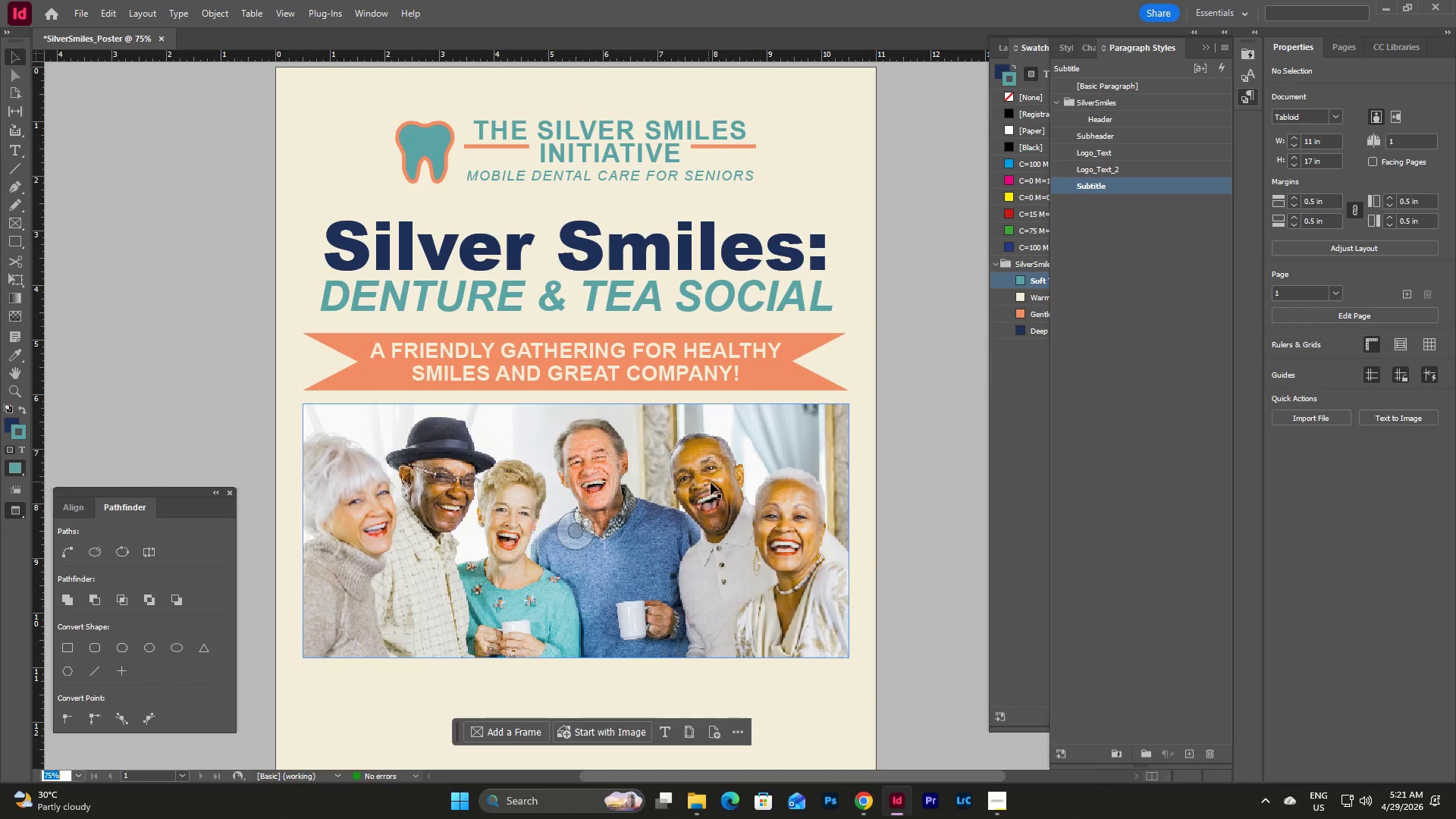 
scroll: coordinate [736, 487], scroll_direction: up, amount: 8.0
 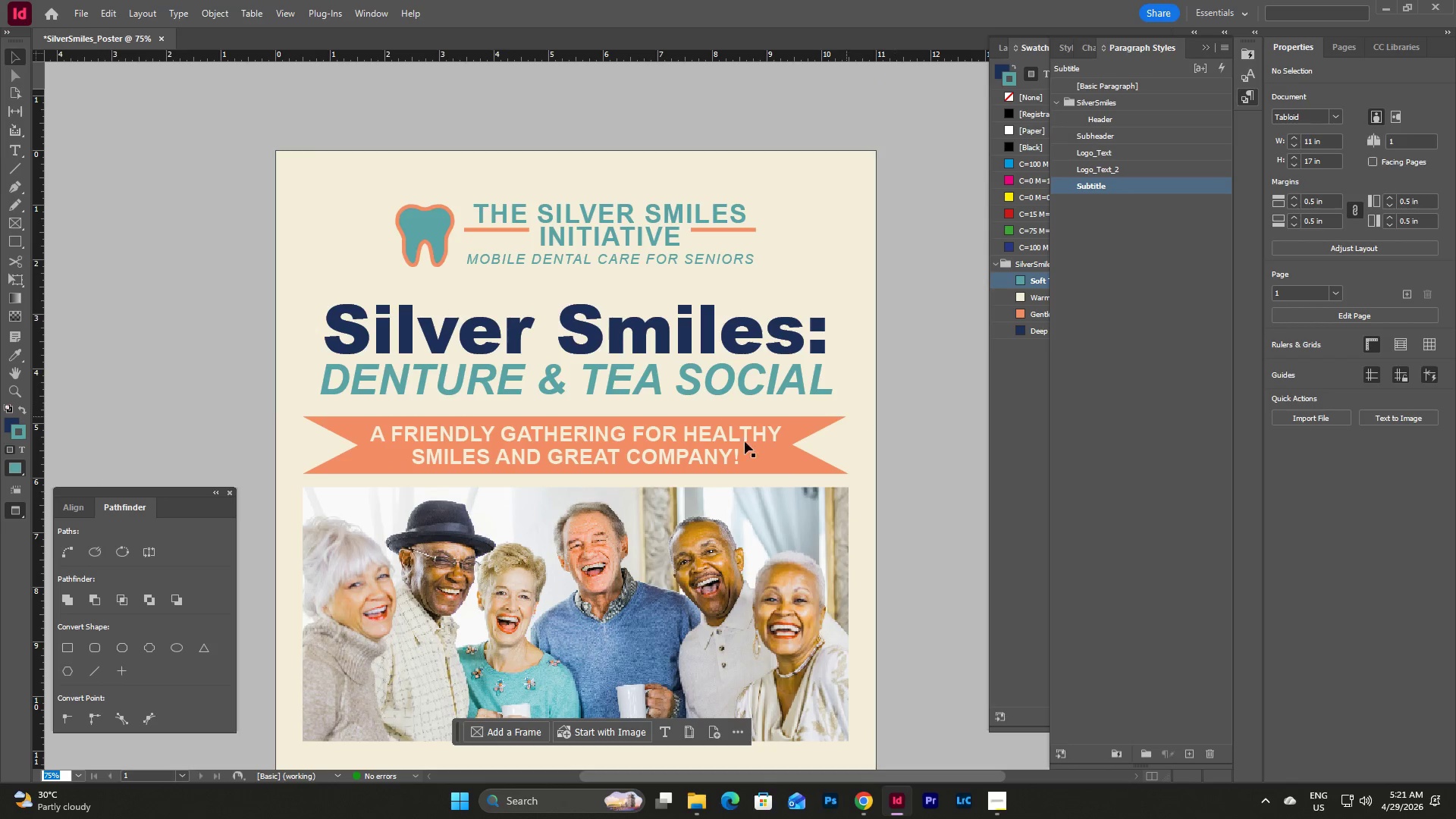 
scroll: coordinate [842, 466], scroll_direction: down, amount: 1.0
 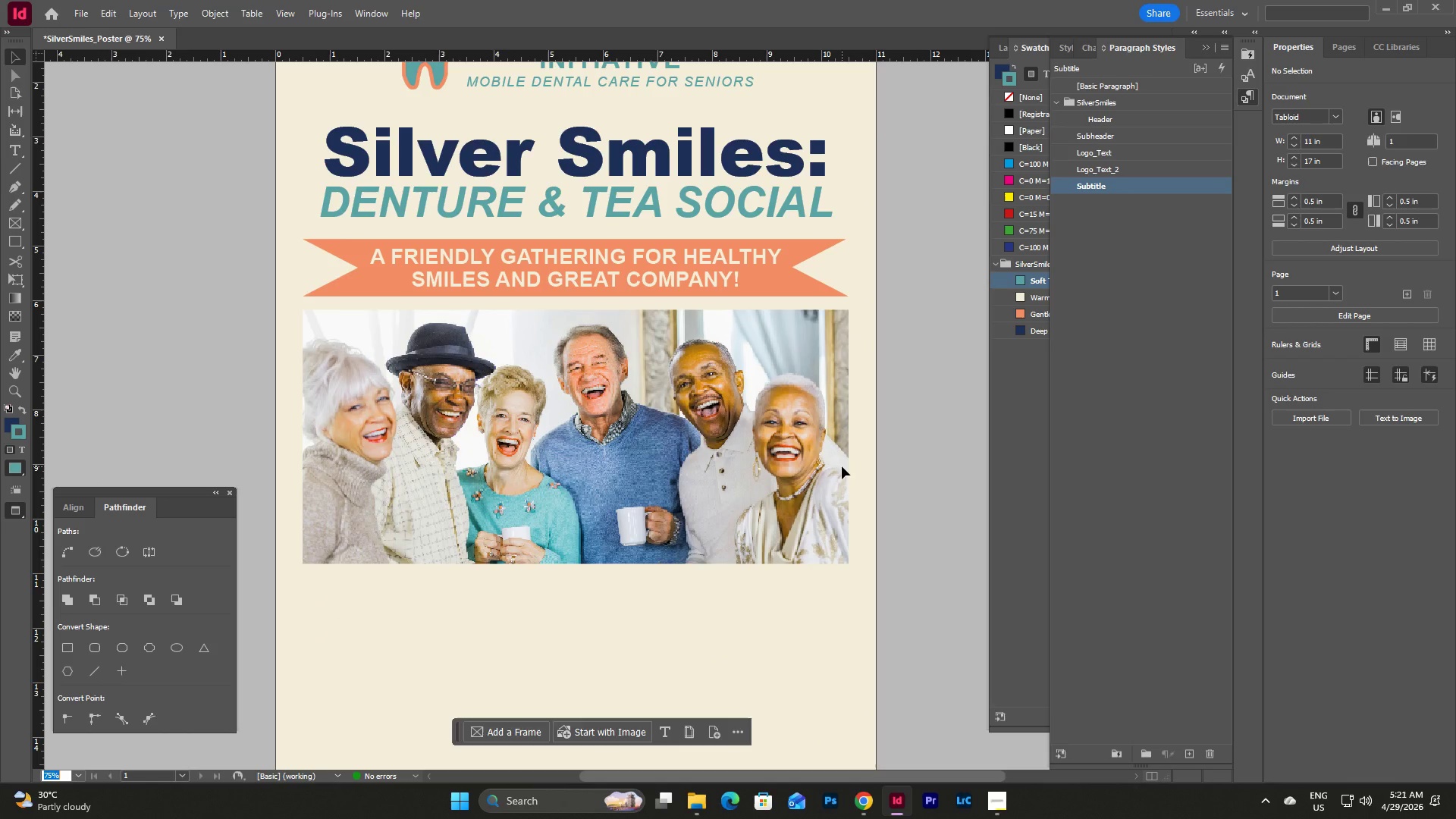 
scroll: coordinate [846, 464], scroll_direction: up, amount: 4.0